 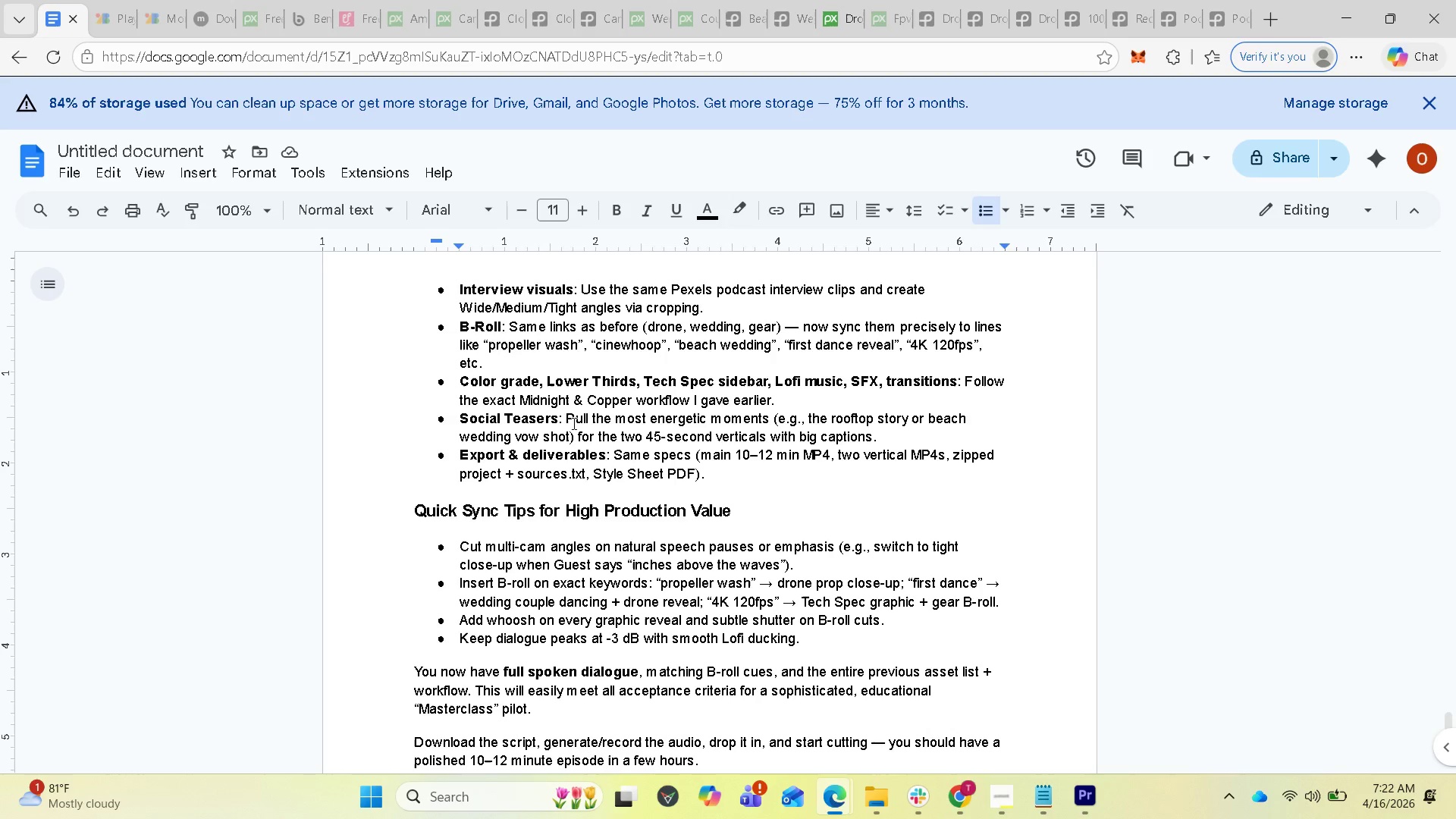 
left_click([1096, 797])
 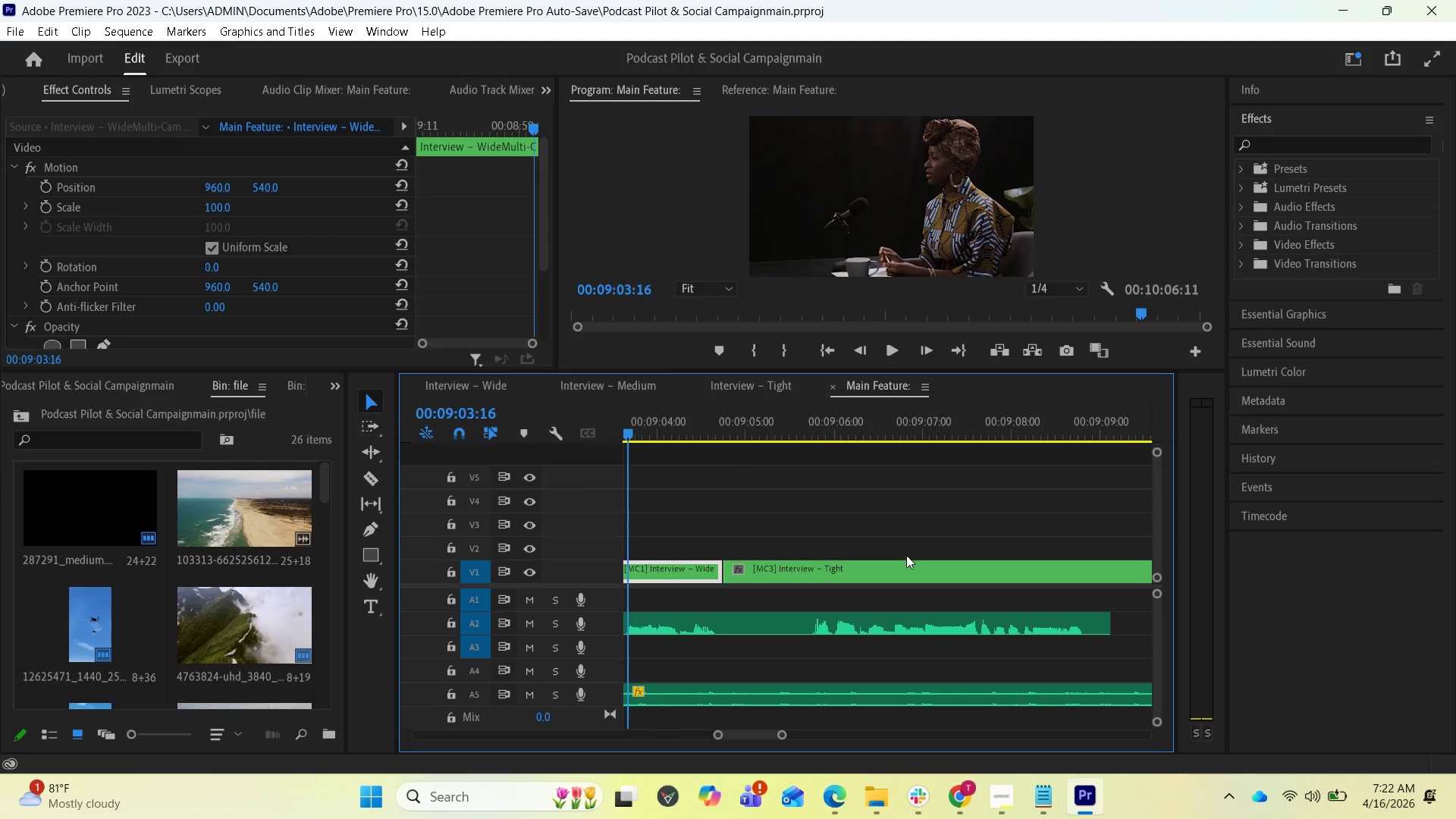 
key(Control+S)
 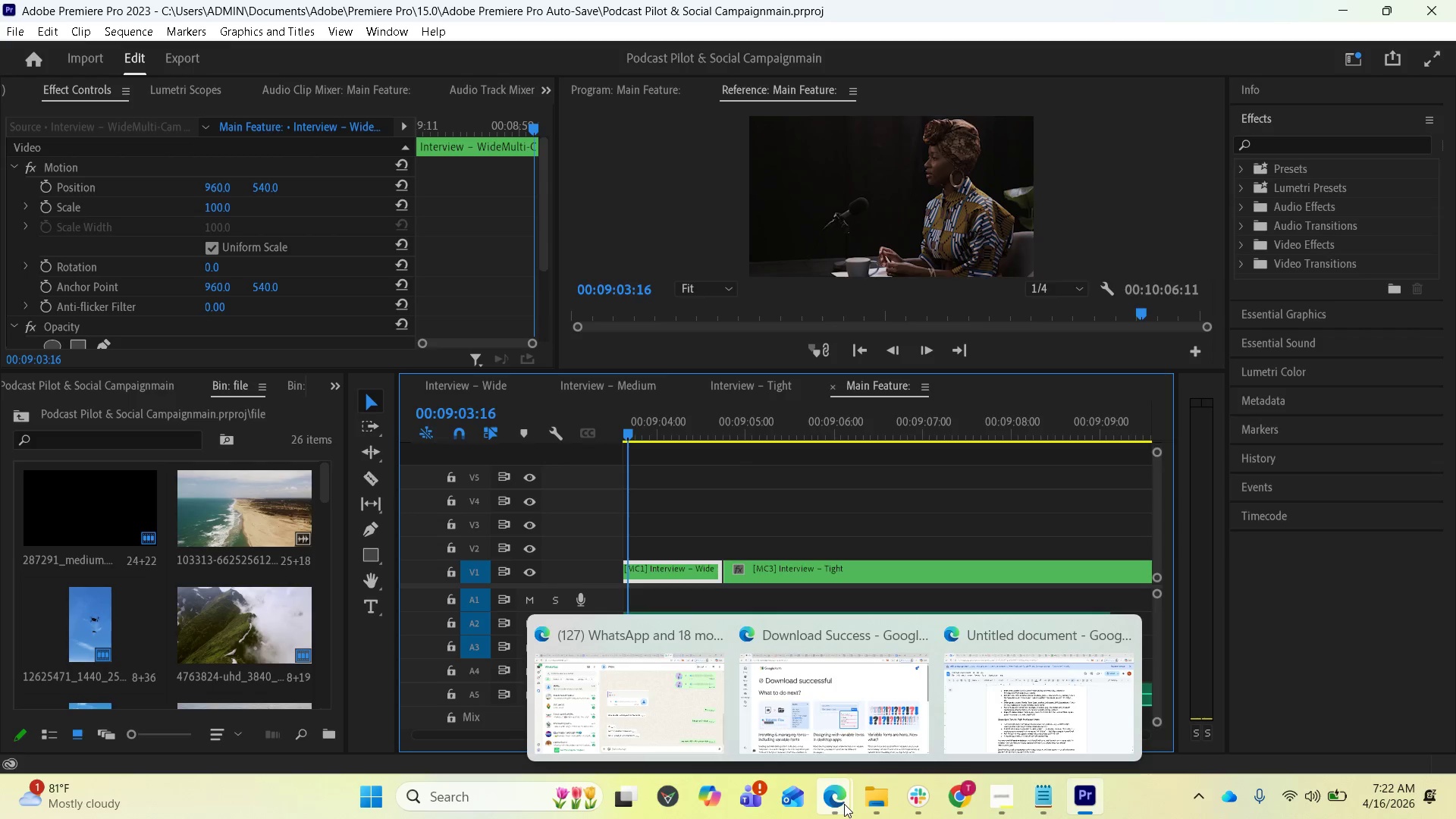 
left_click([987, 714])
 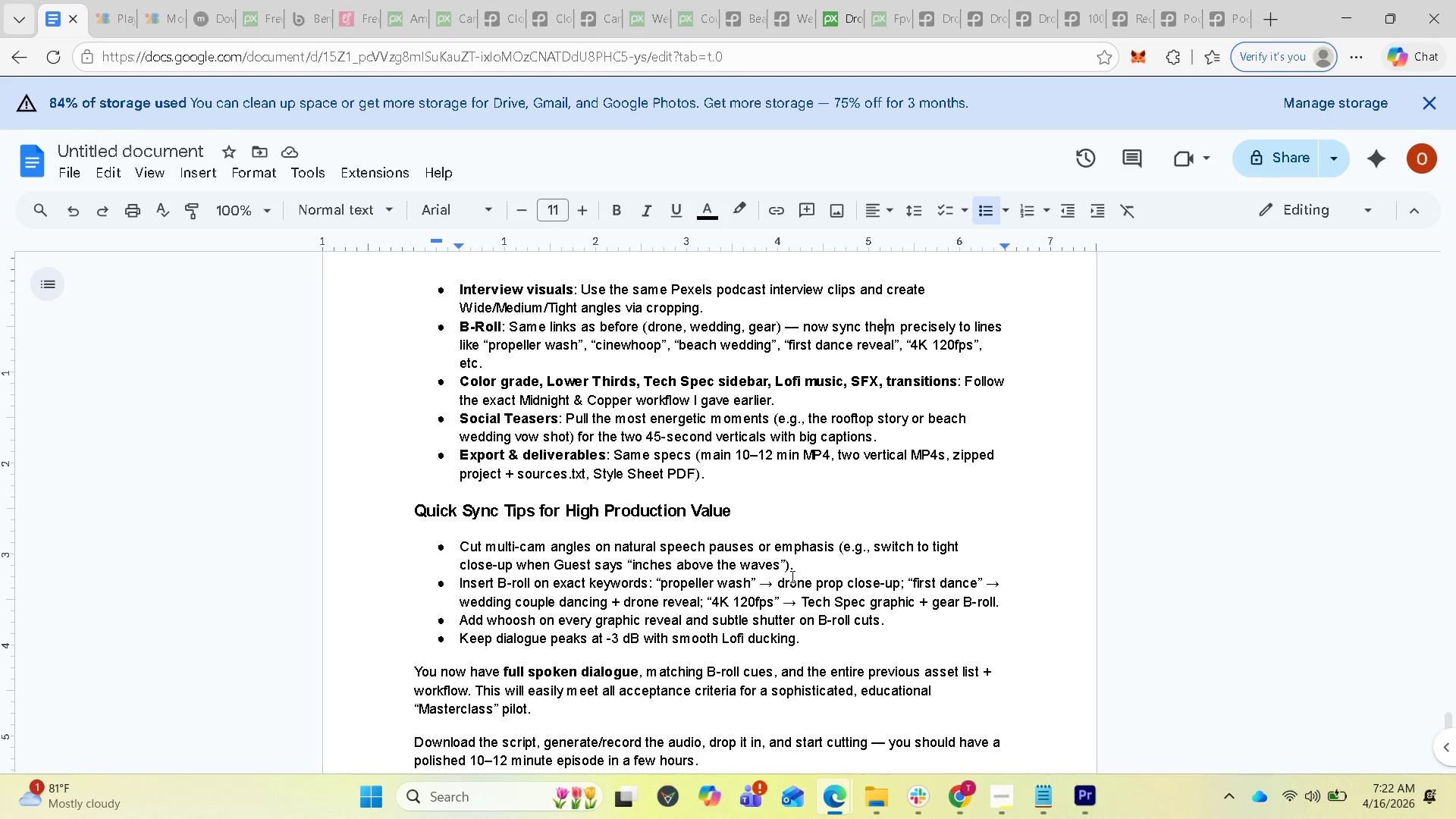 
wait(5.81)
 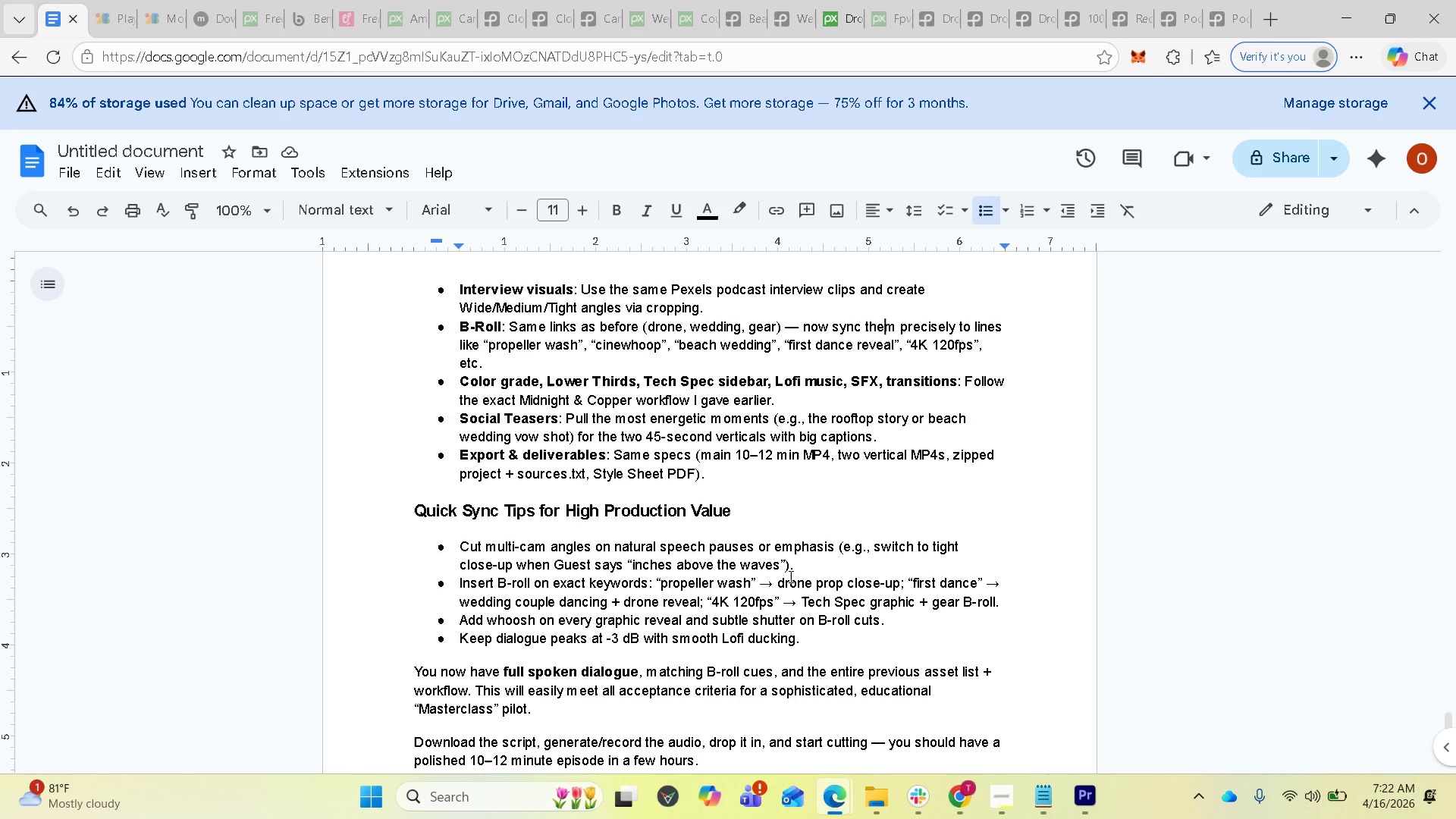 
scroll: coordinate [799, 512], scroll_direction: none, amount: 0.0
 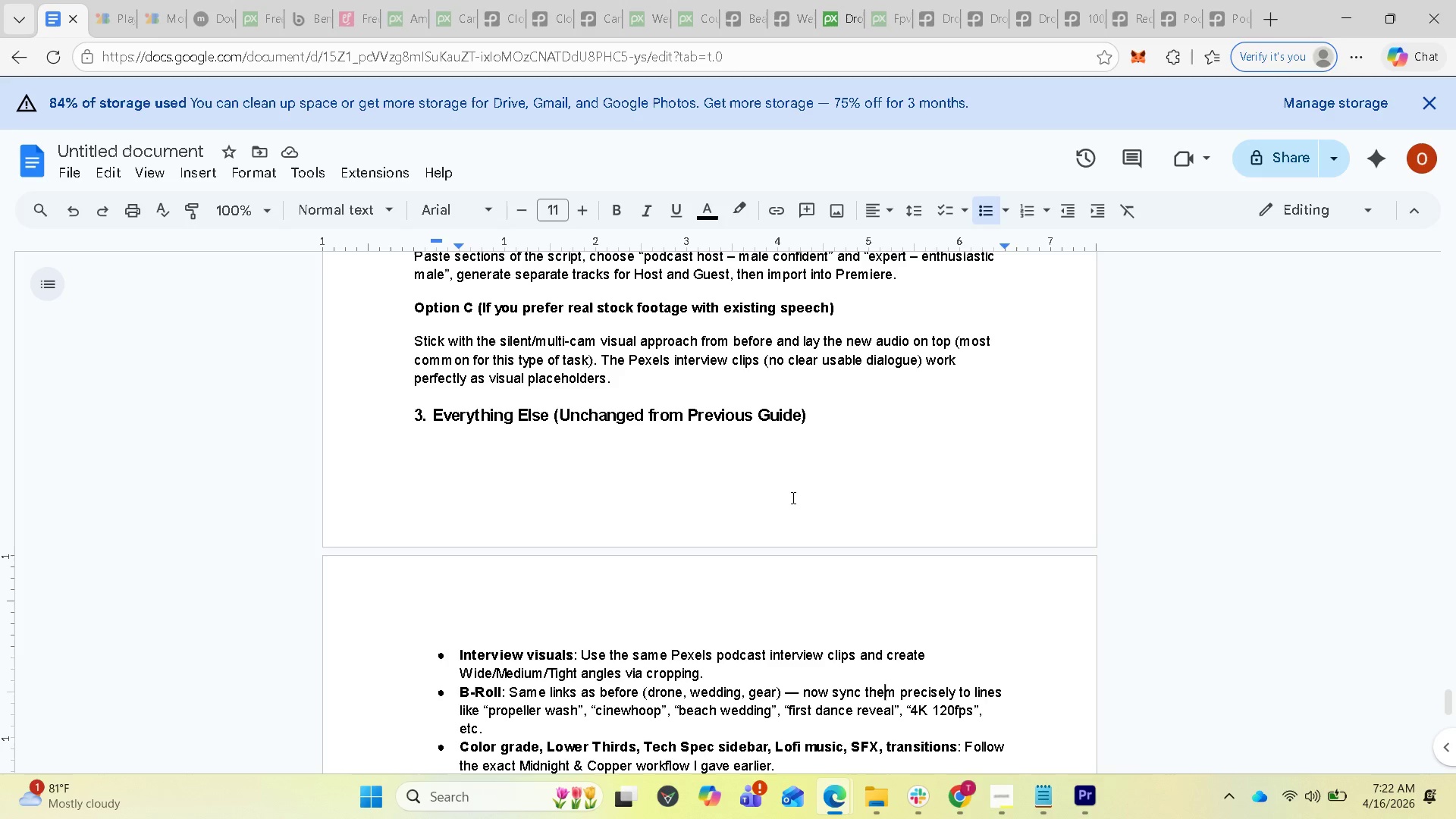 
scroll: coordinate [802, 452], scroll_direction: up, amount: 37.0
 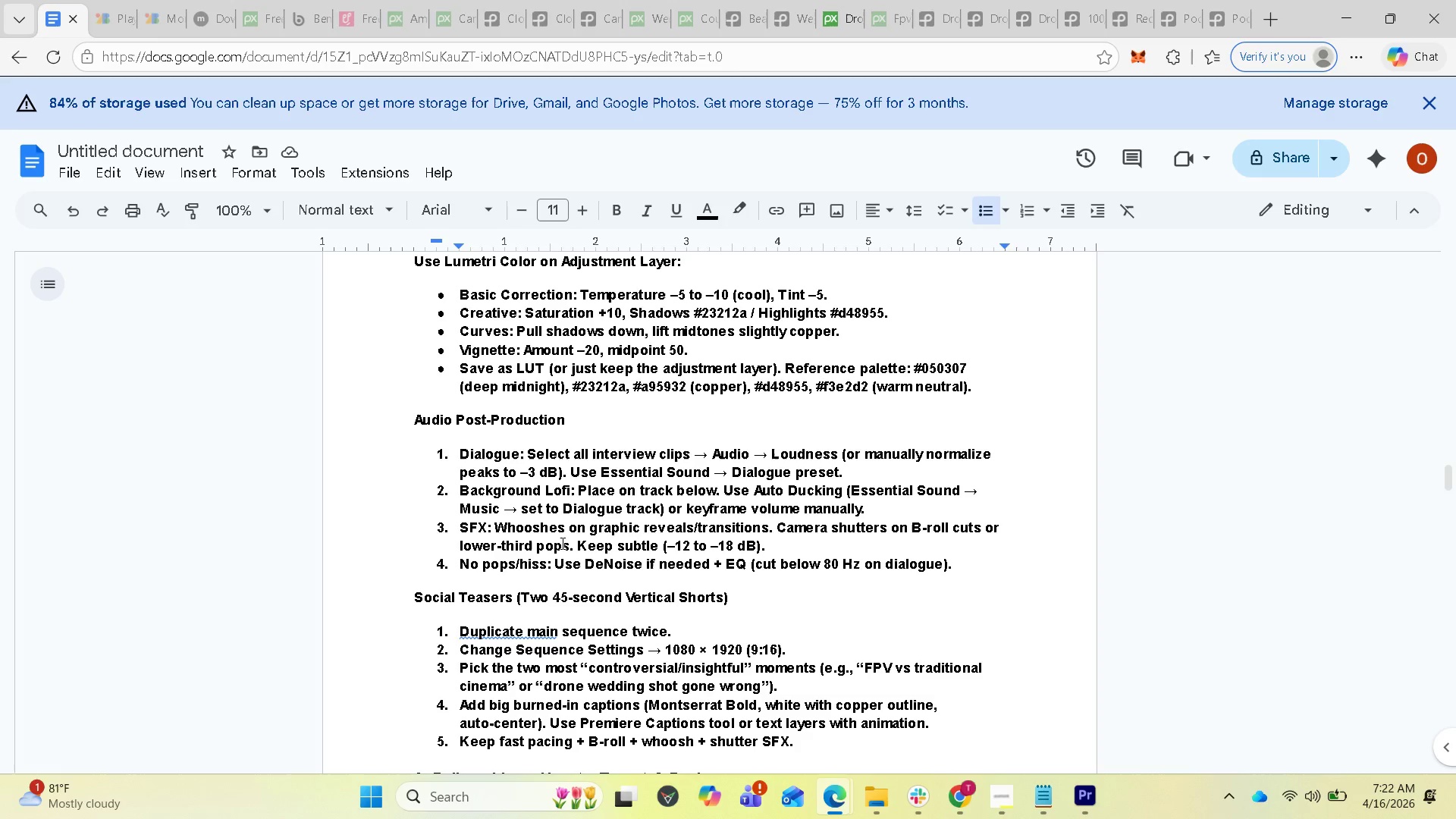 
wait(21.3)
 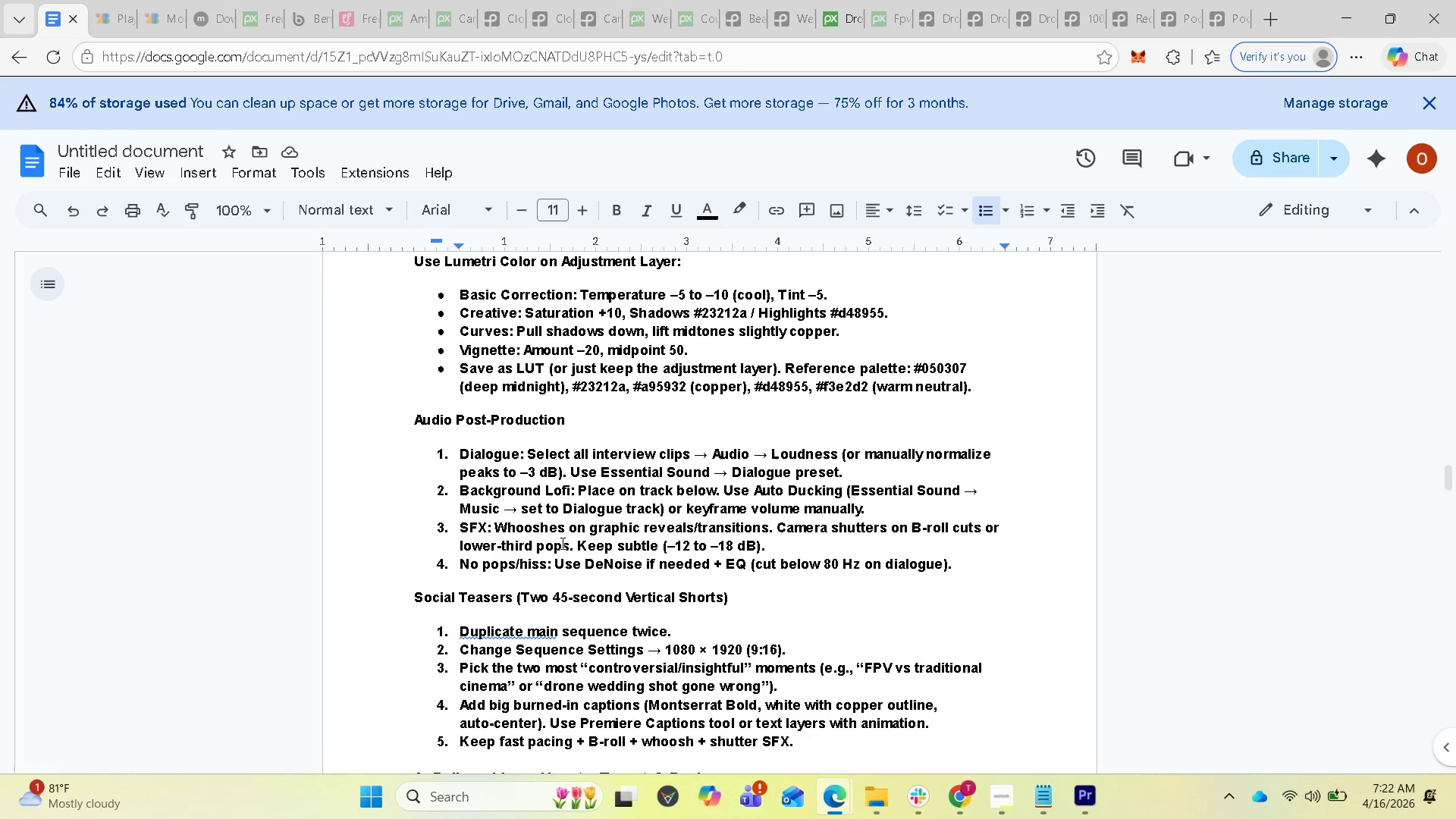 
scroll: coordinate [604, 511], scroll_direction: up, amount: 5.0
 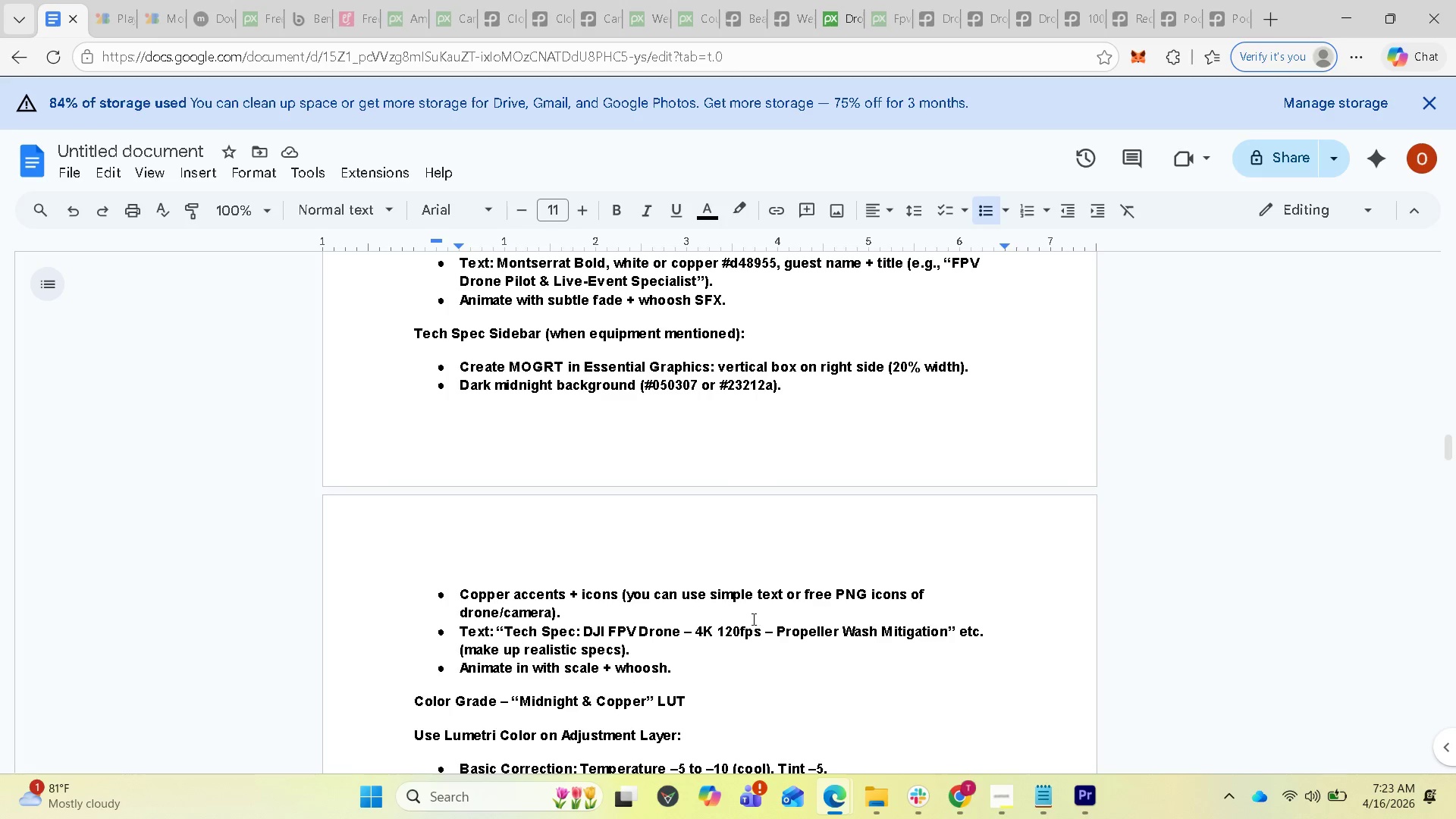 
wait(17.54)
 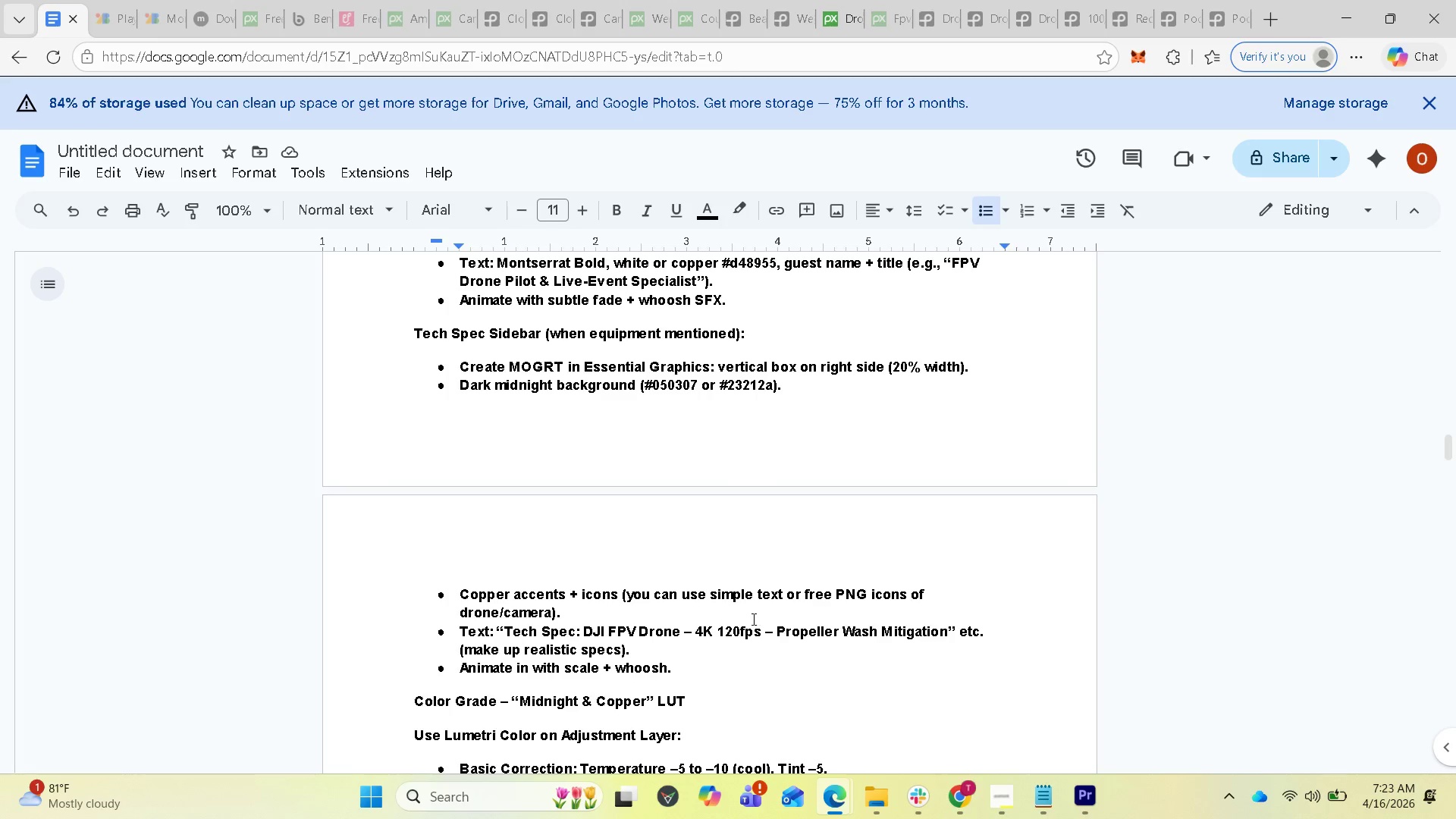 
scroll: coordinate [638, 572], scroll_direction: up, amount: 3.0
 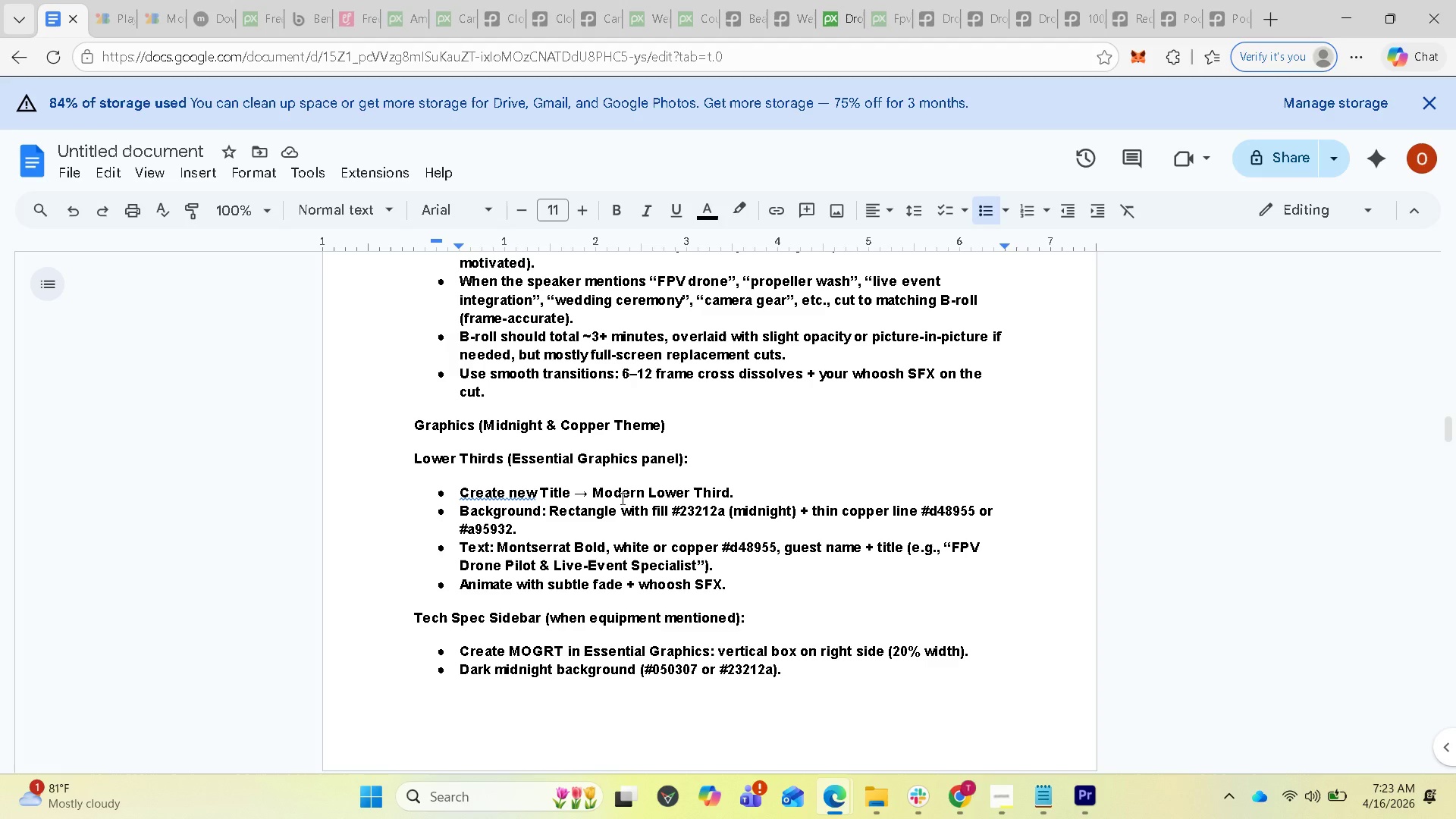 
wait(28.34)
 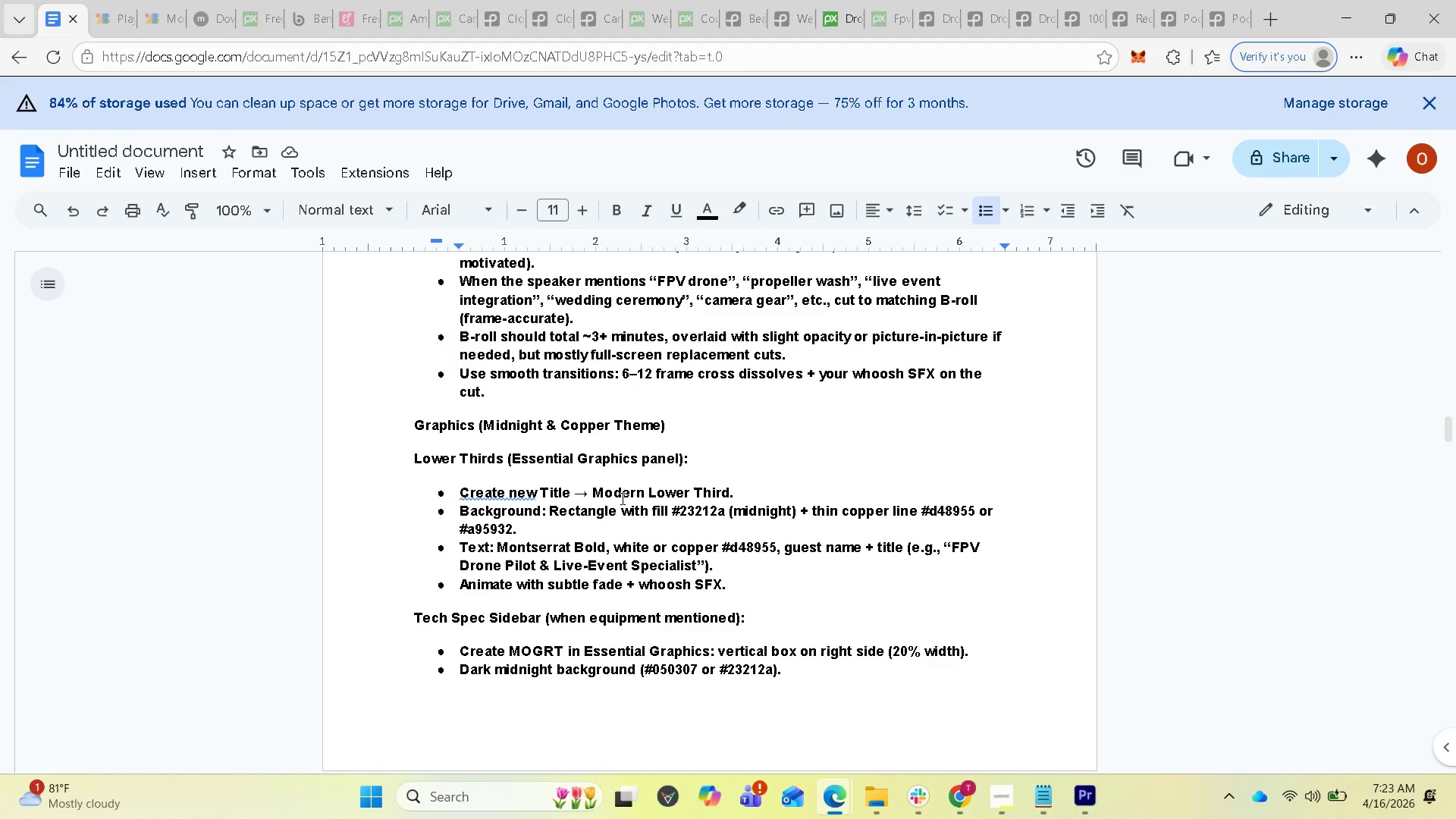 
scroll: coordinate [654, 510], scroll_direction: down, amount: 1.0
 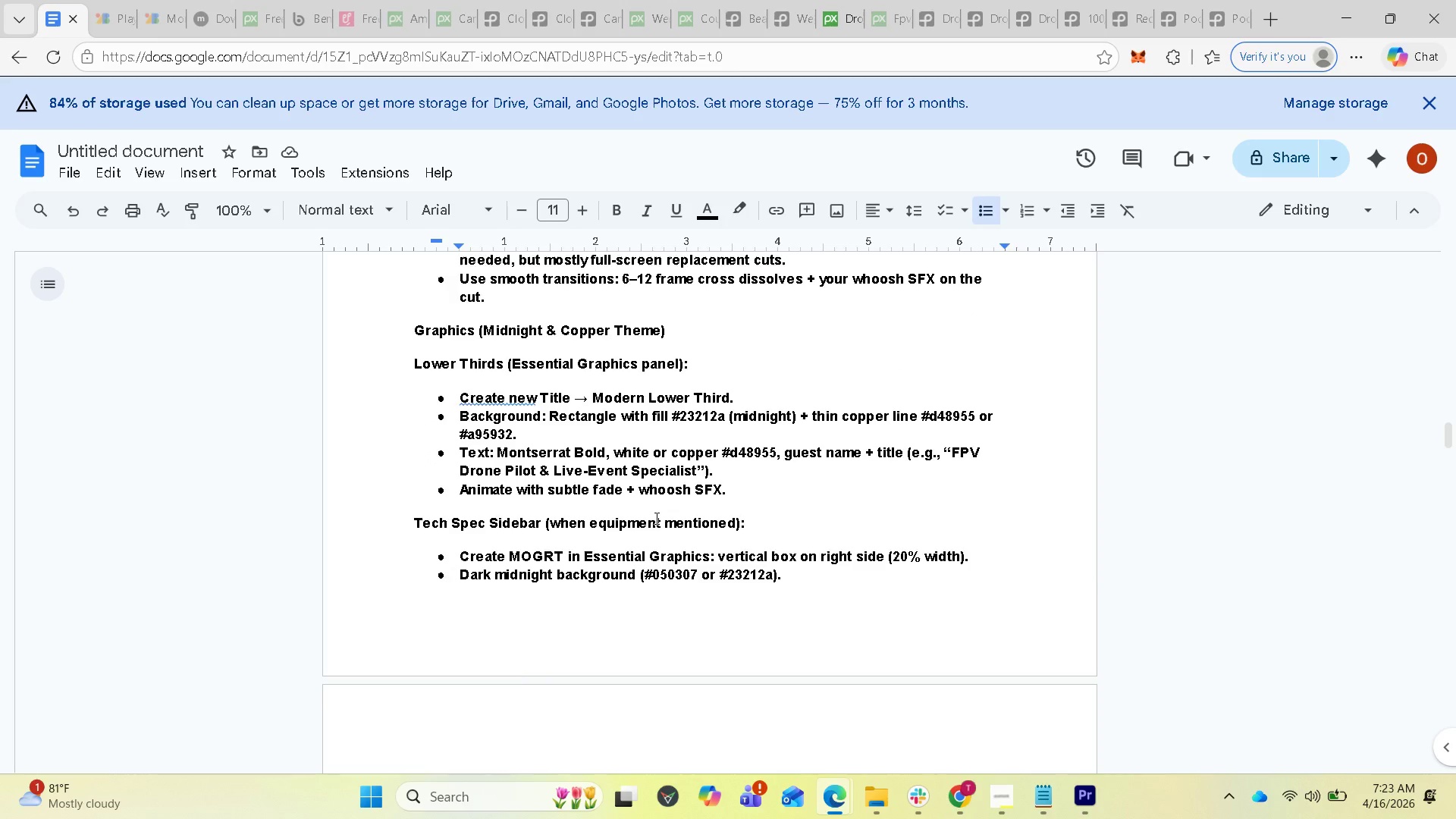 
scroll: coordinate [660, 512], scroll_direction: up, amount: 2.0
 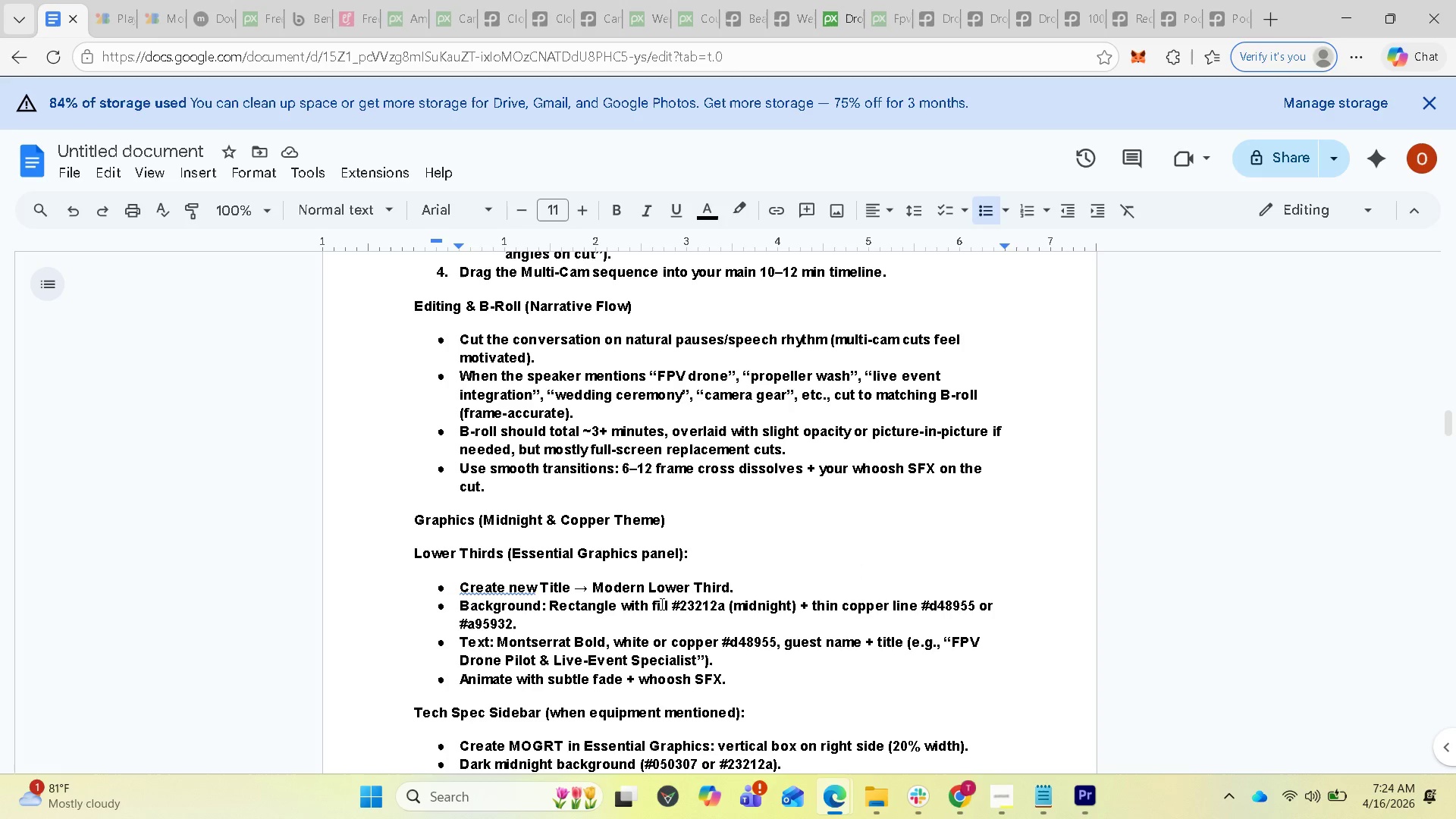 
wait(39.21)
 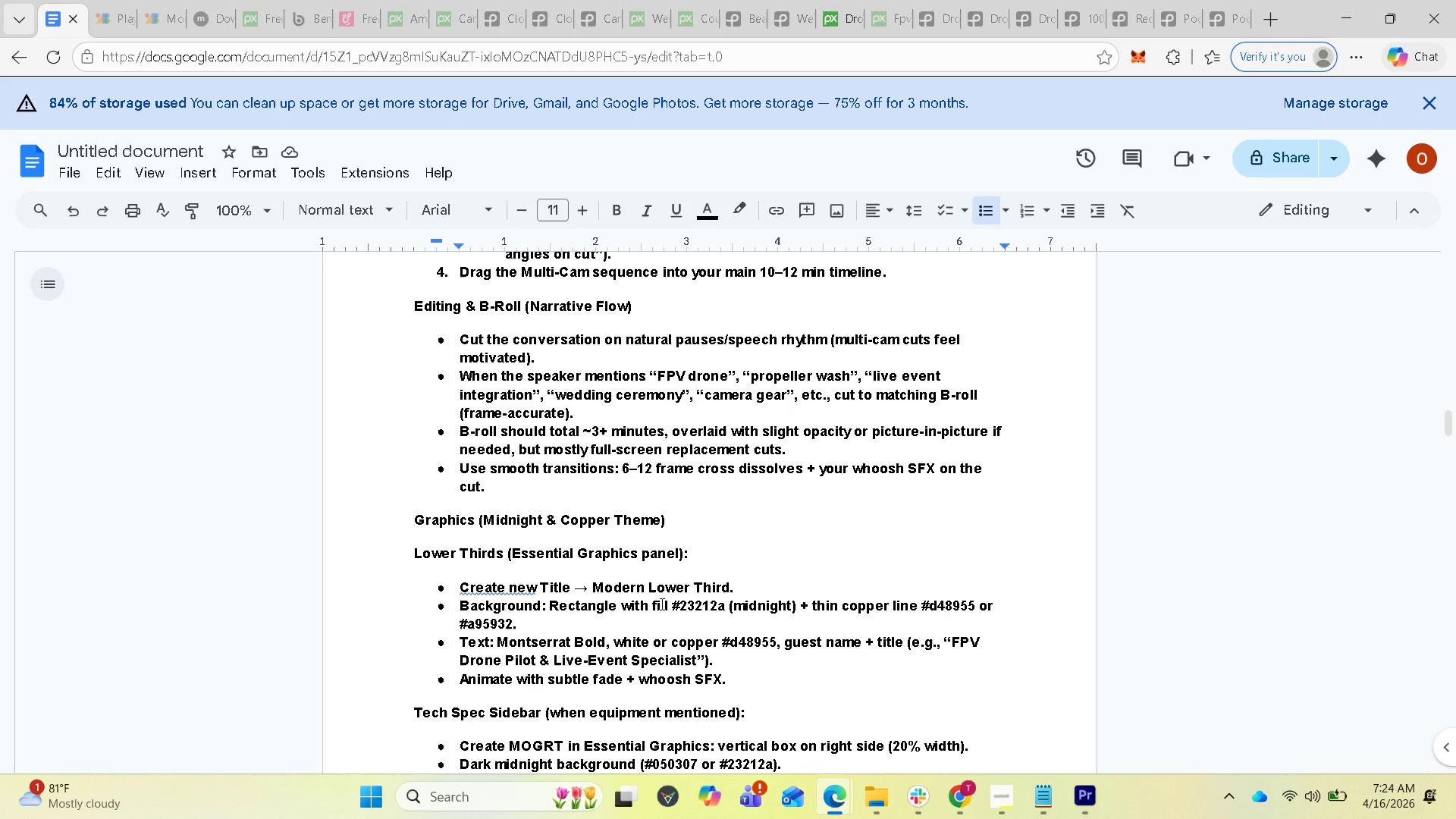 
left_click([1091, 803])
 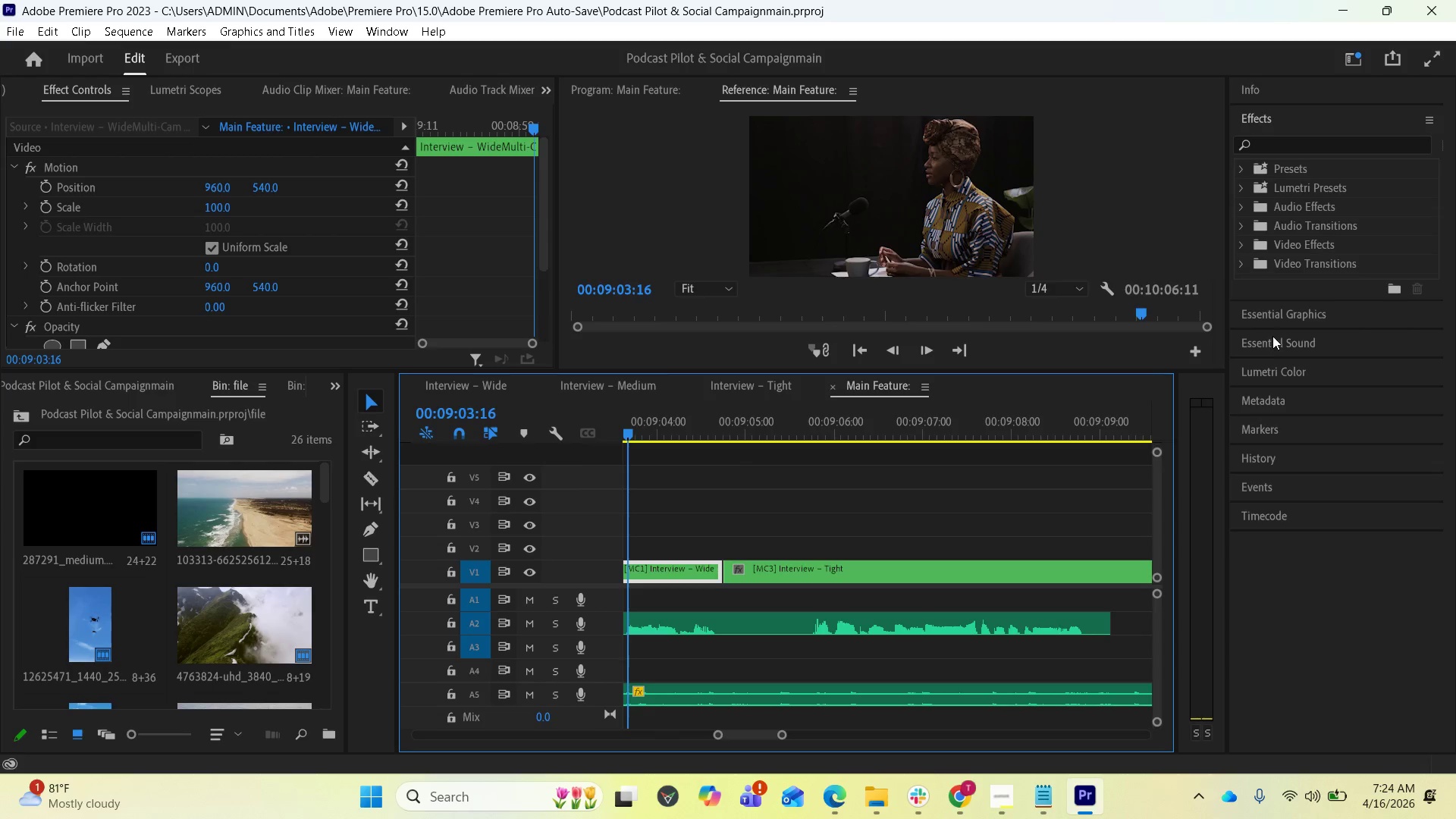 
left_click([1247, 317])
 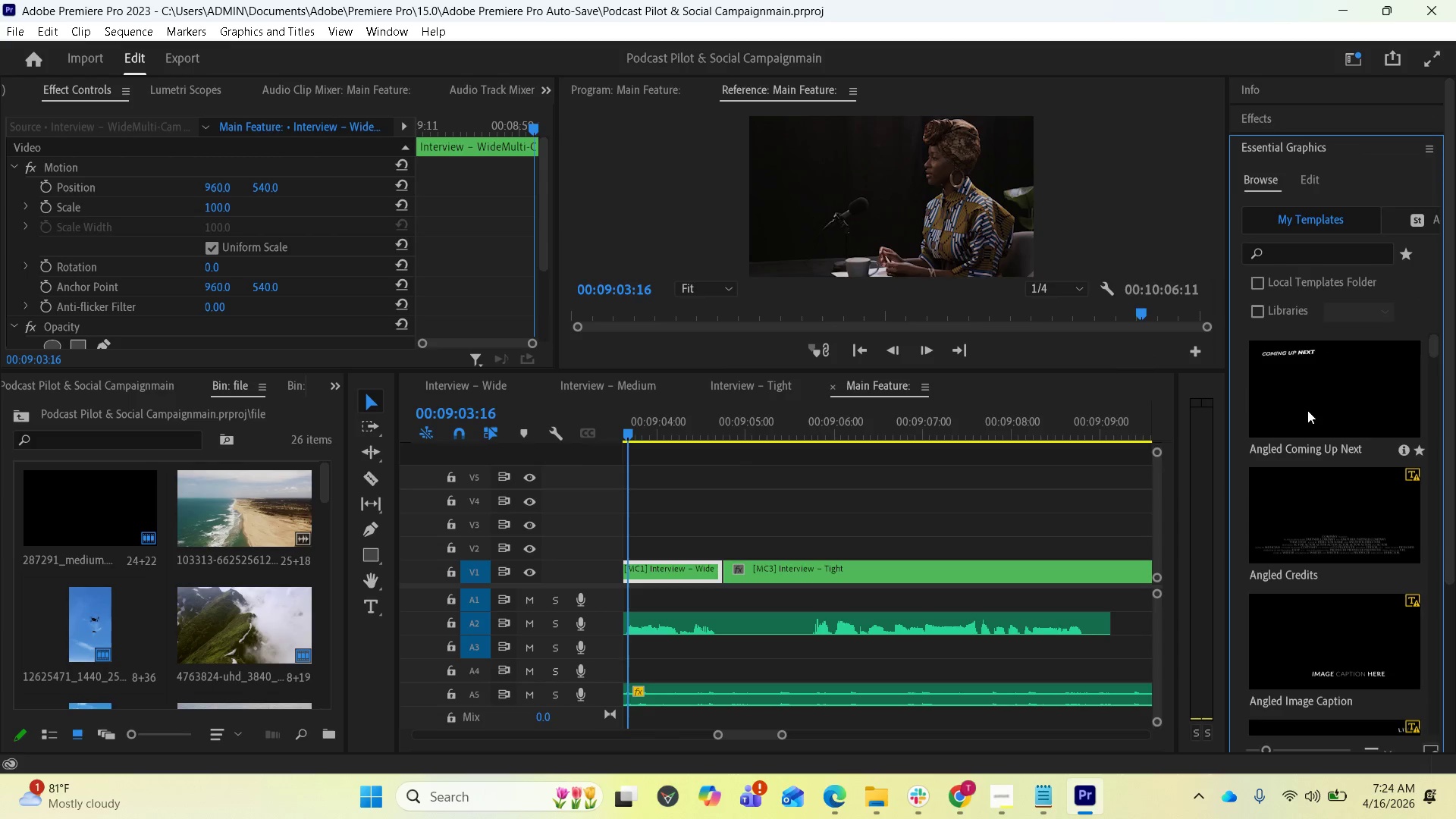 
scroll: coordinate [1320, 546], scroll_direction: down, amount: 16.0
 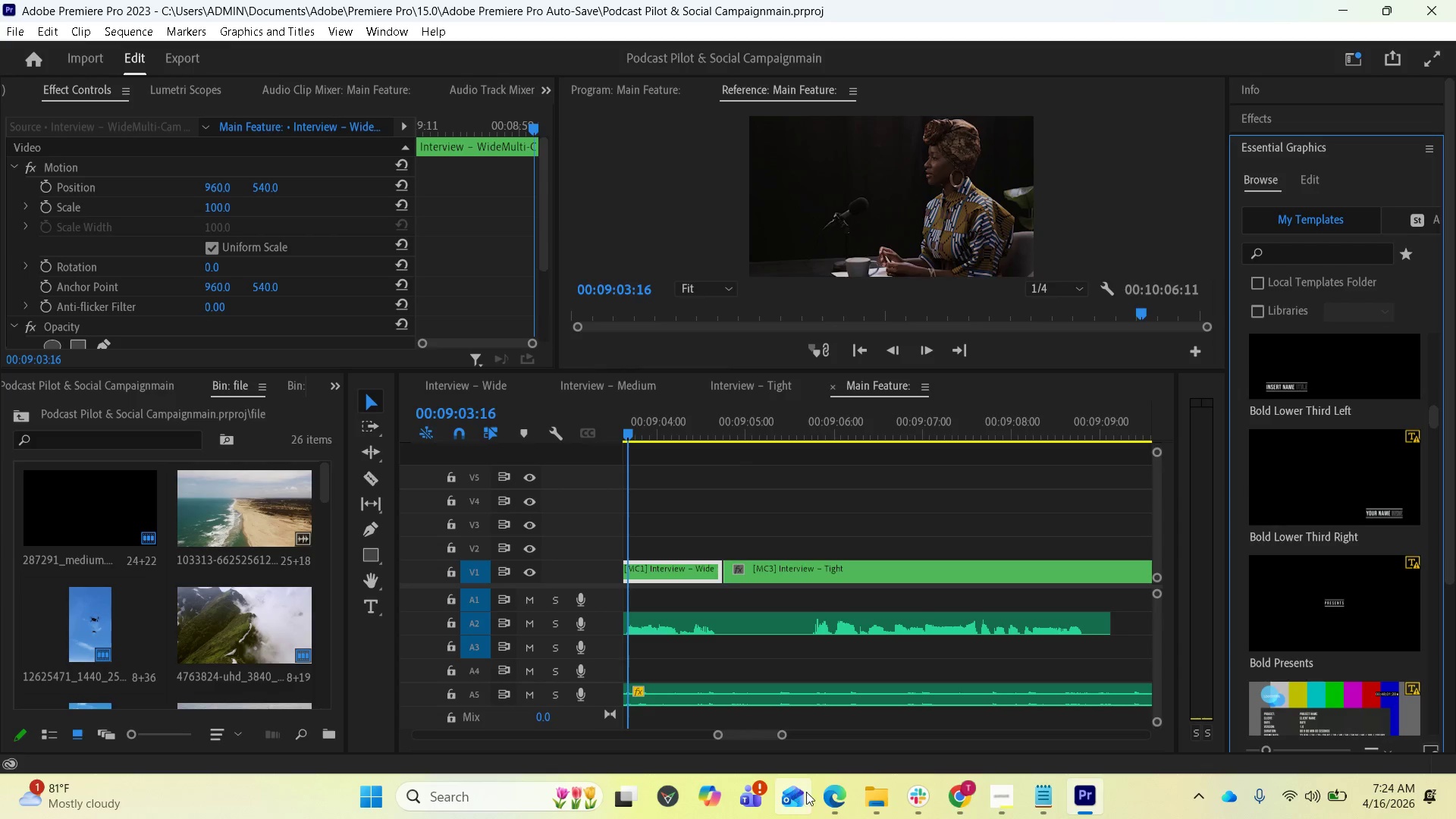 
left_click([821, 799])
 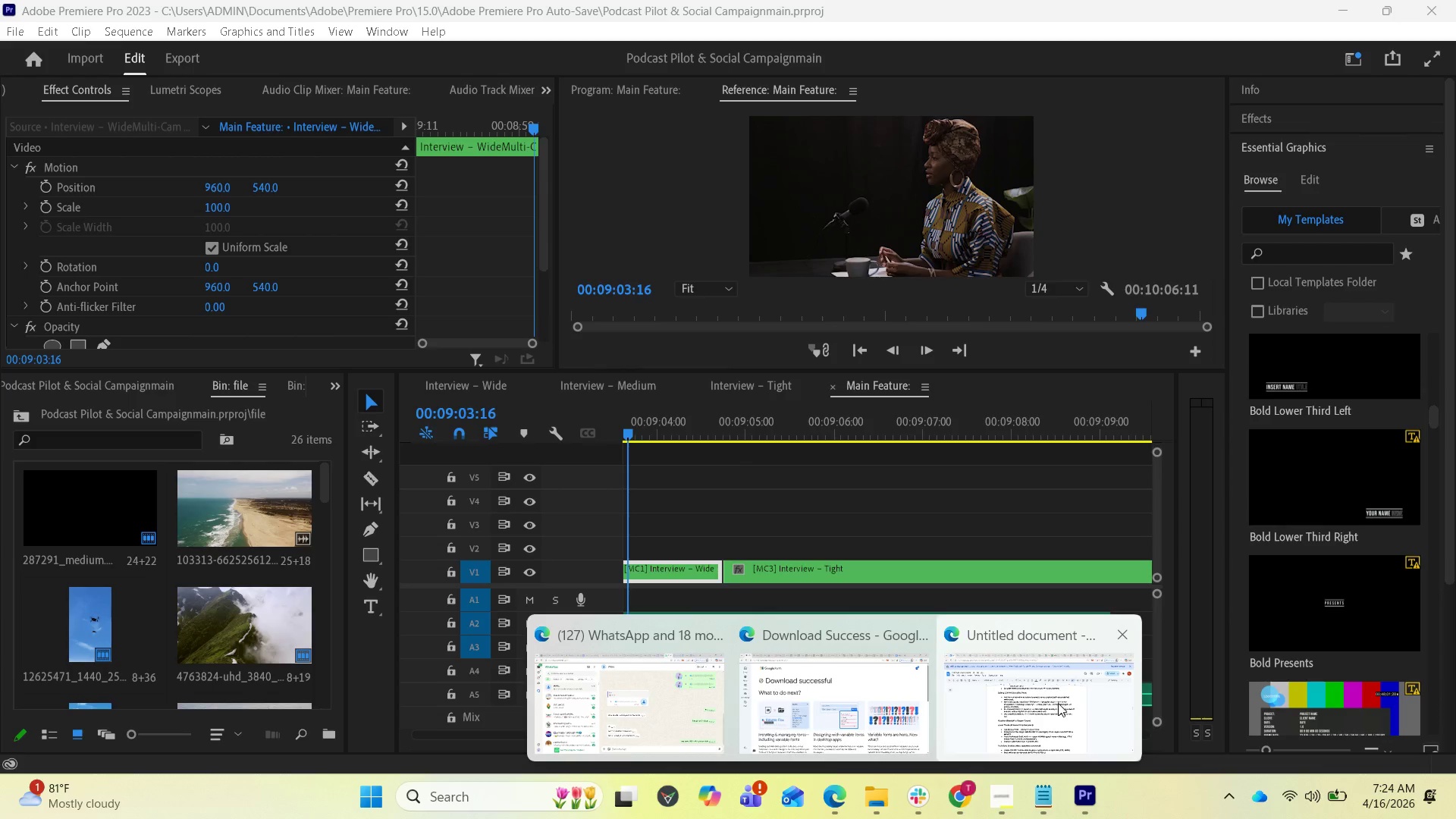 
left_click([1059, 700])
 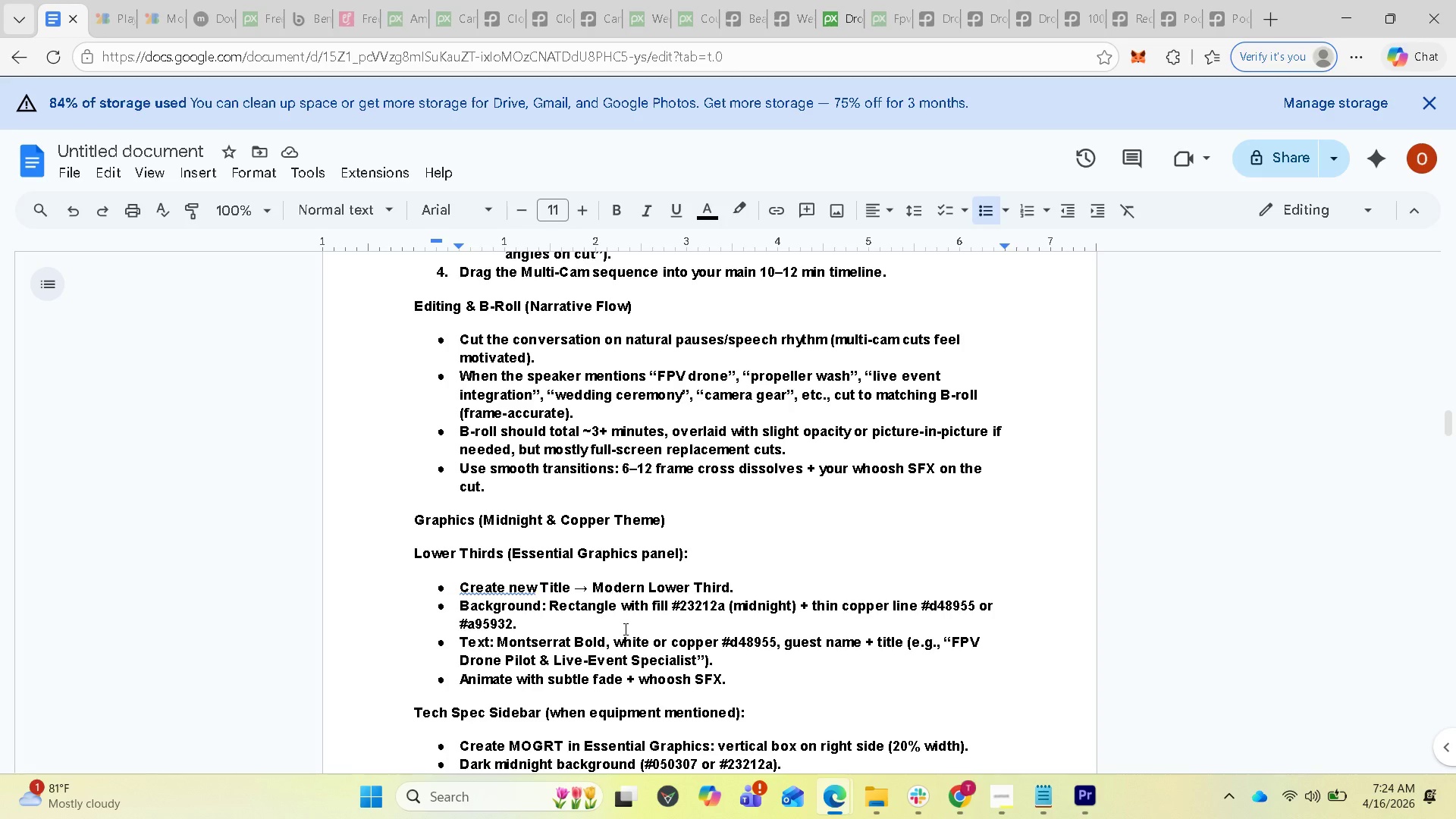 
wait(8.27)
 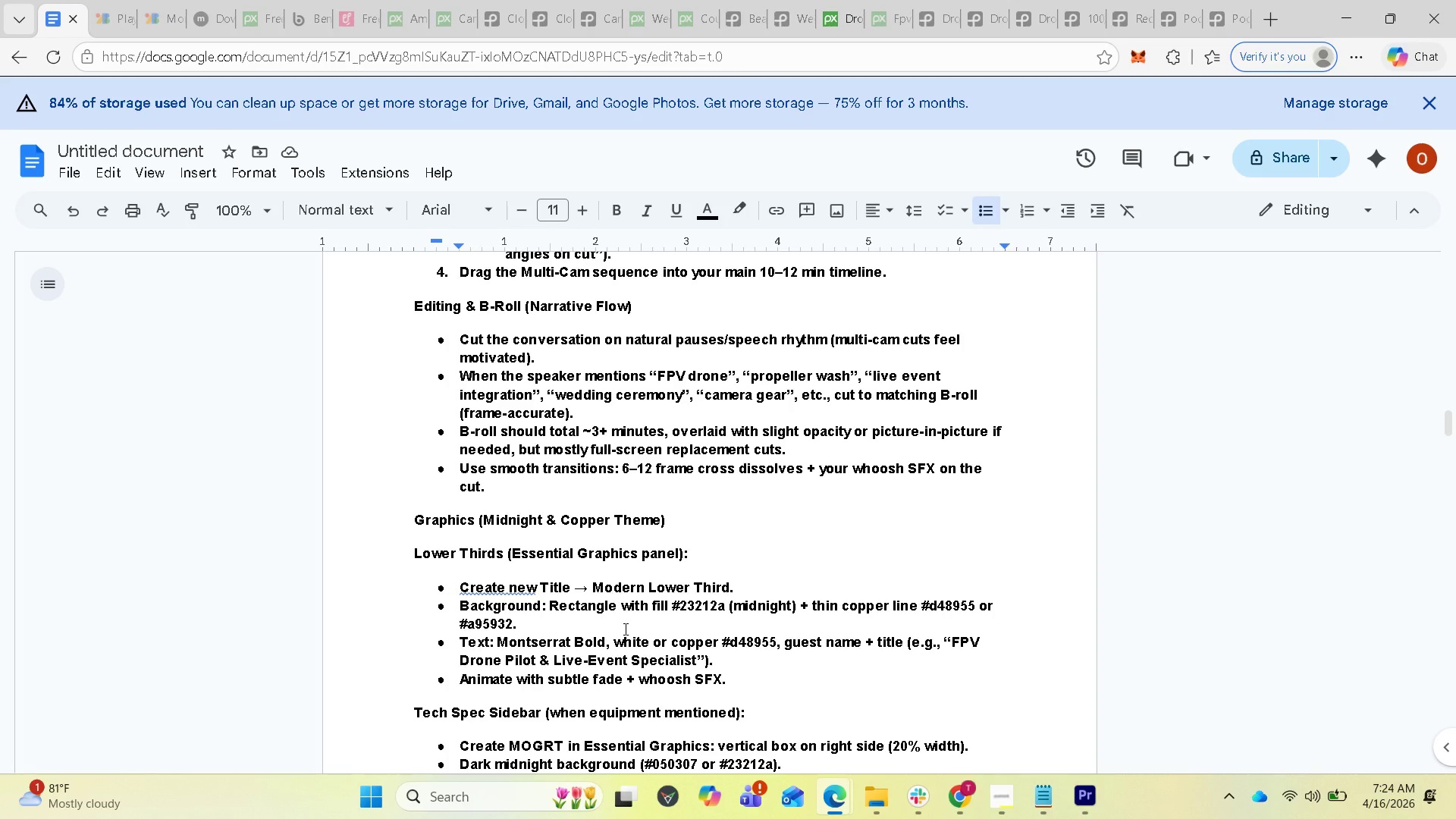 
left_click_drag(start_coordinate=[592, 586], to_coordinate=[730, 588])
 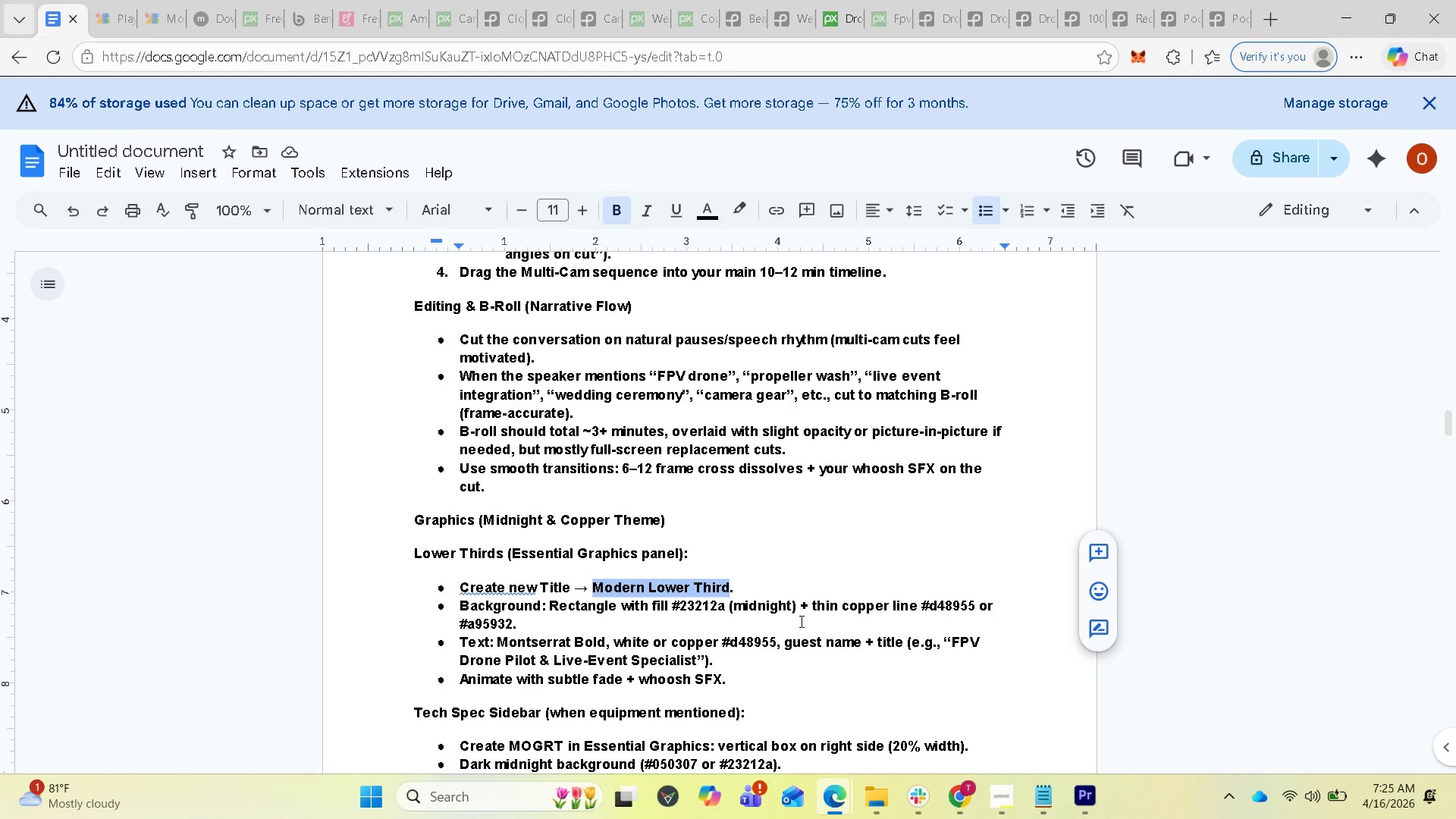 
key(Control+C)
 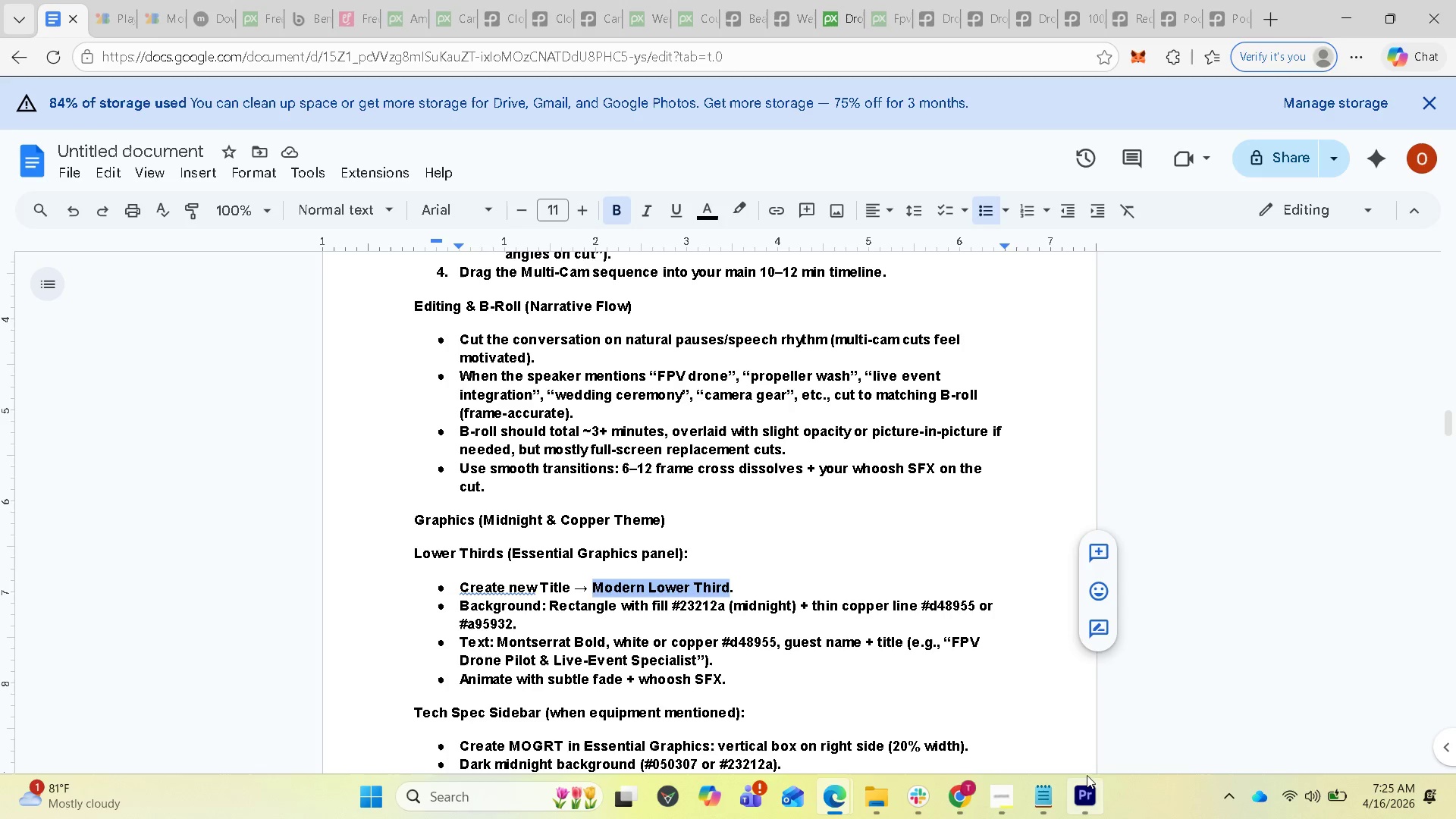 
left_click([1086, 789])
 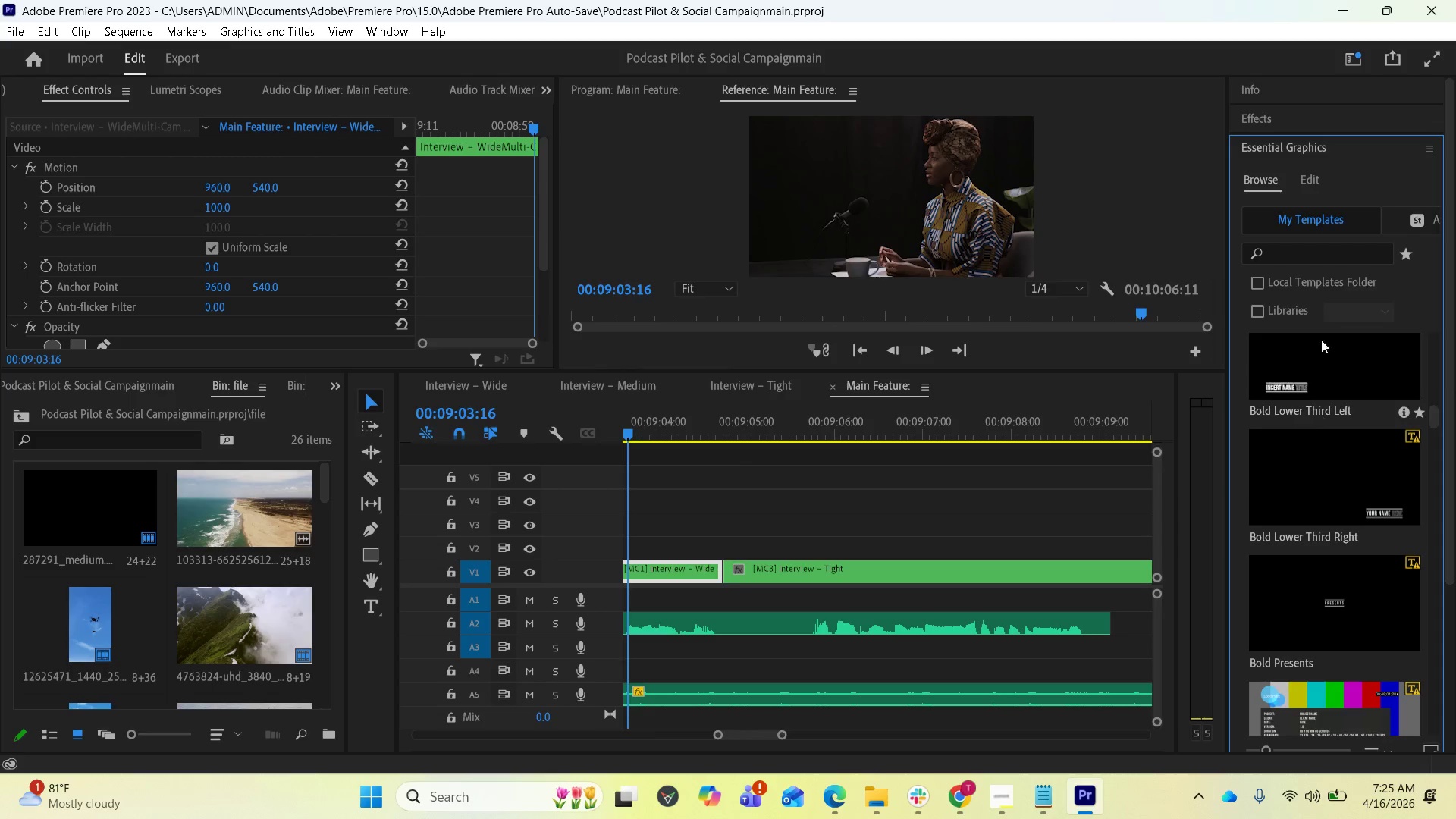 
left_click([1314, 257])
 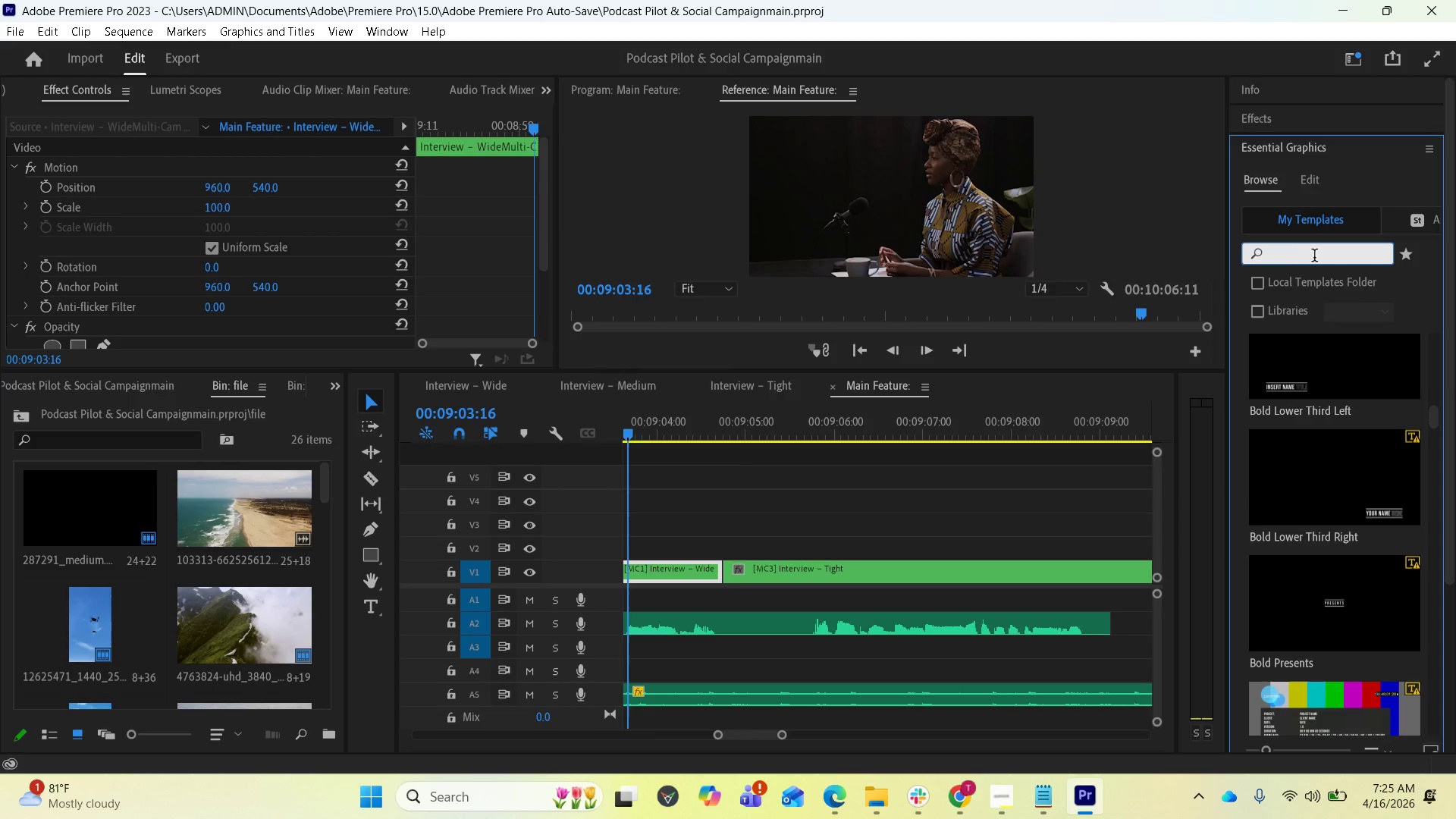 
key(Control+V)
 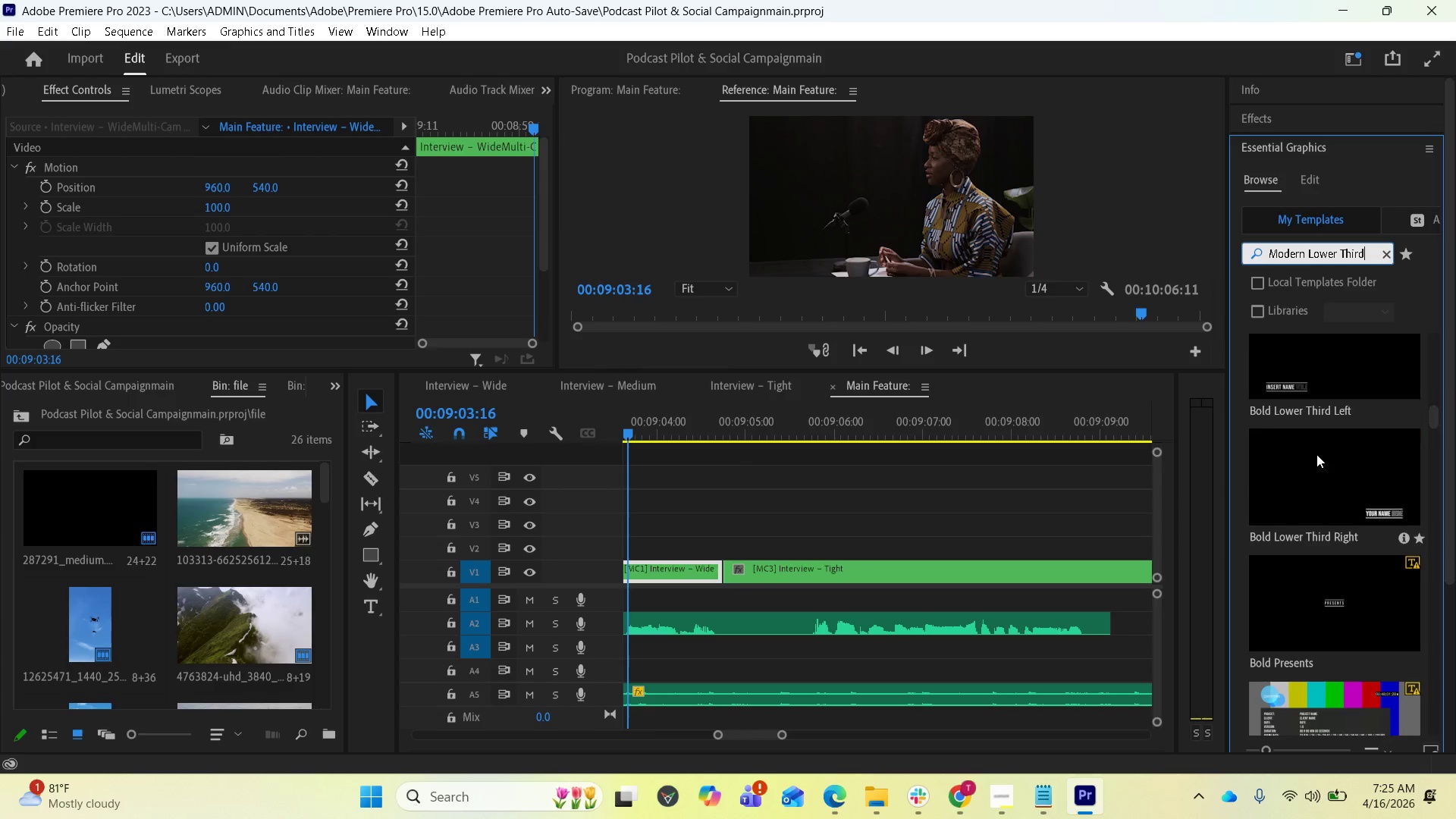 
key(Enter)
 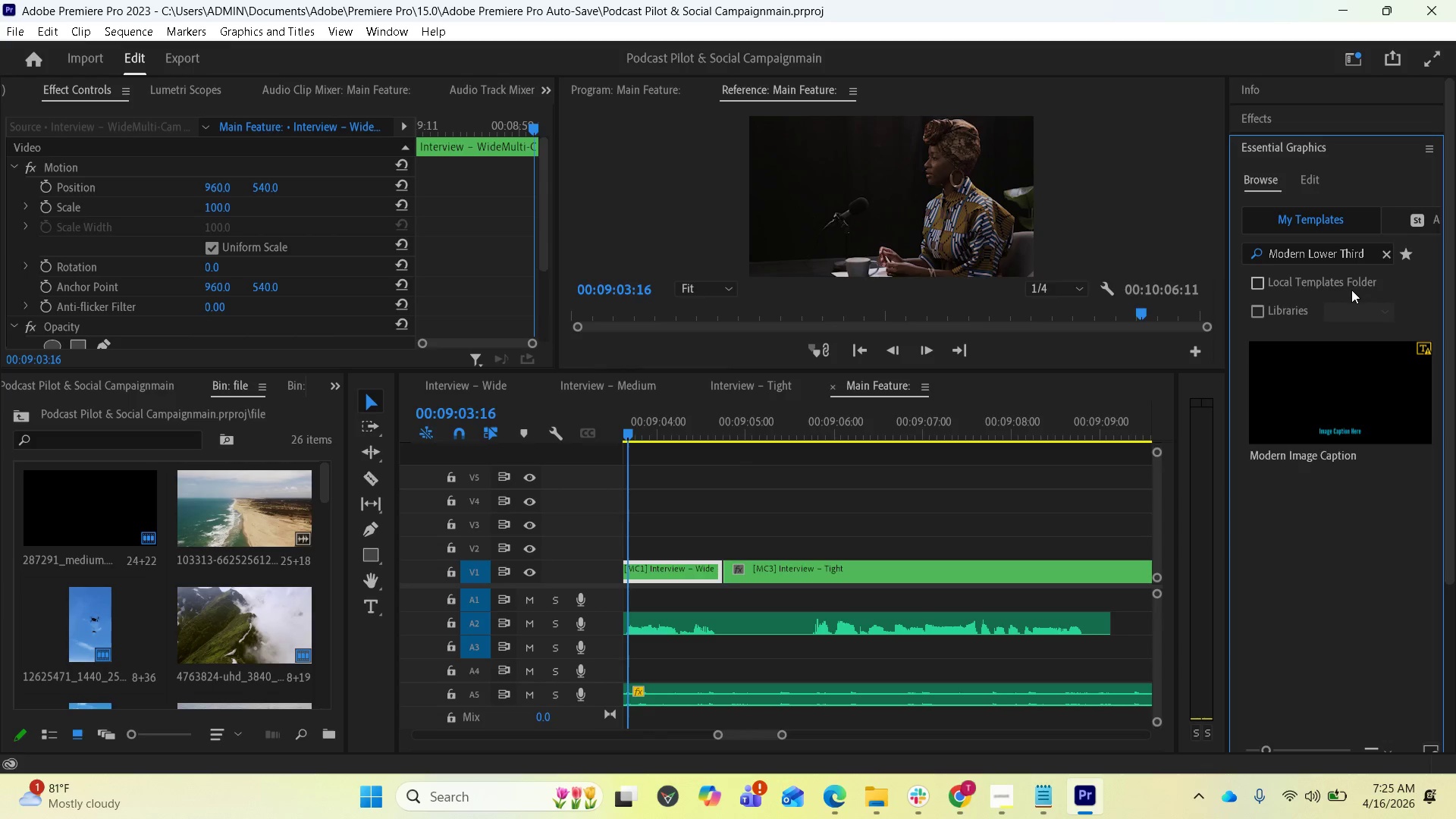 
wait(13.55)
 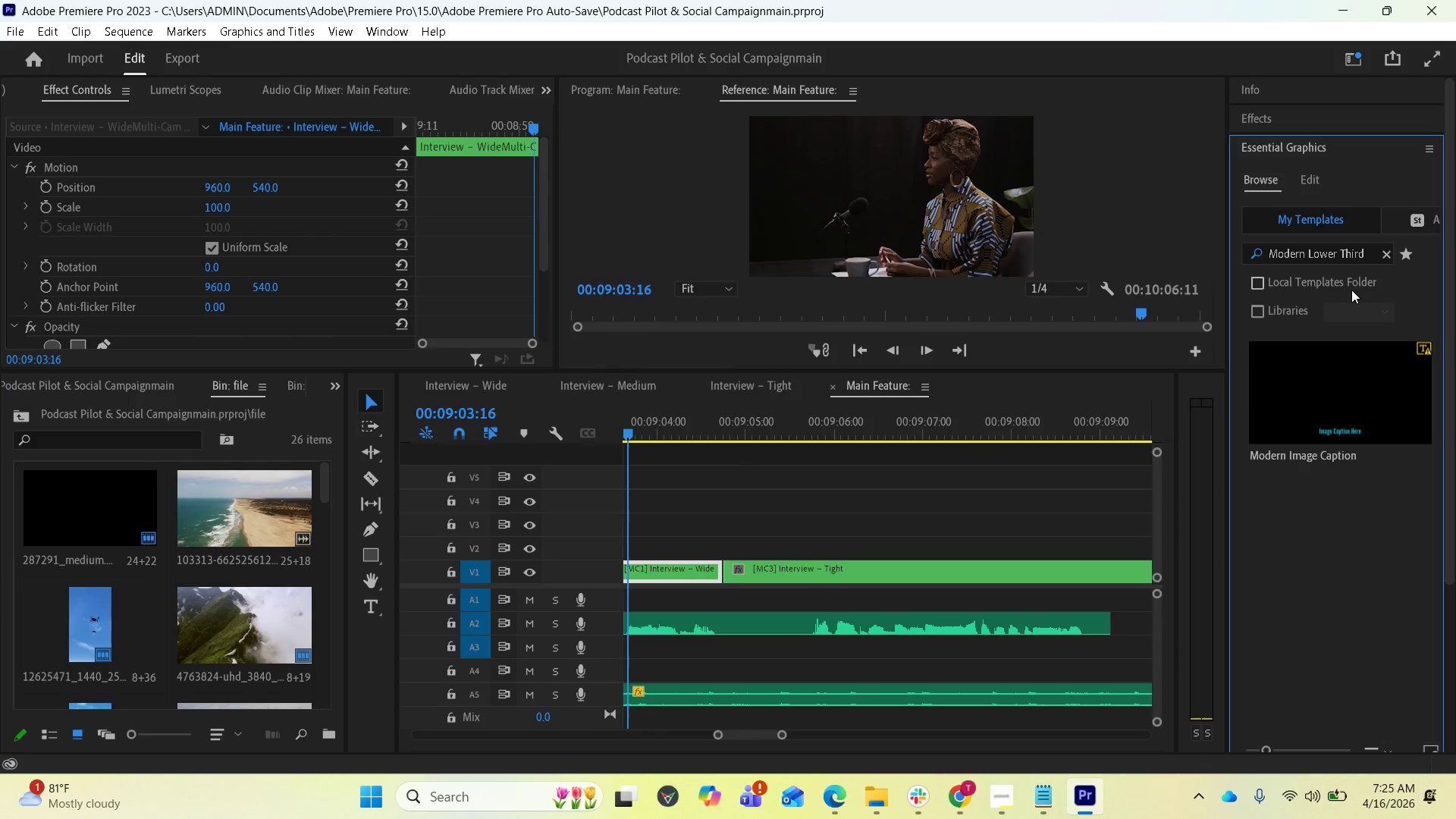 
left_click([1382, 256])
 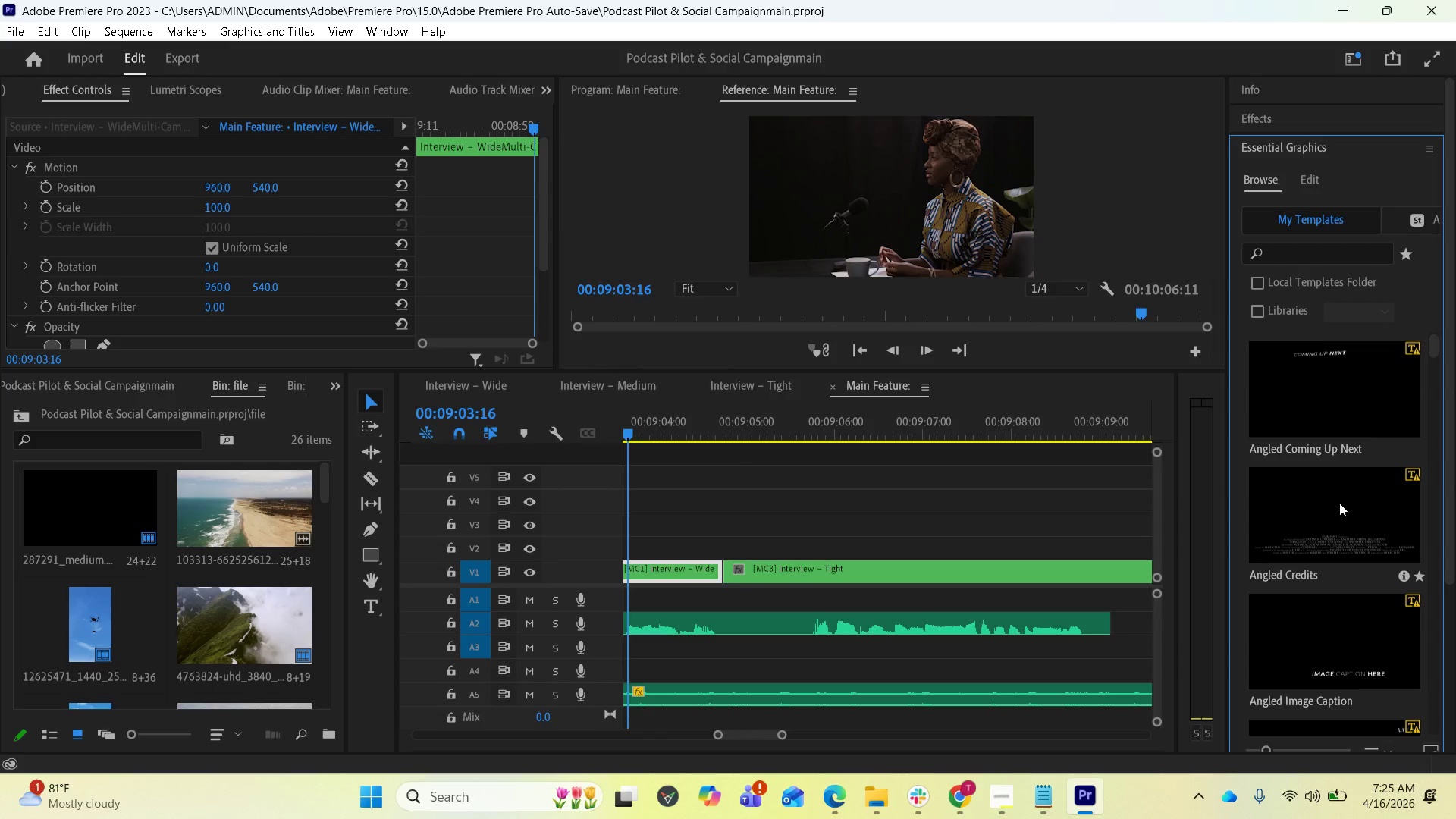 
scroll: coordinate [1323, 551], scroll_direction: down, amount: 16.0
 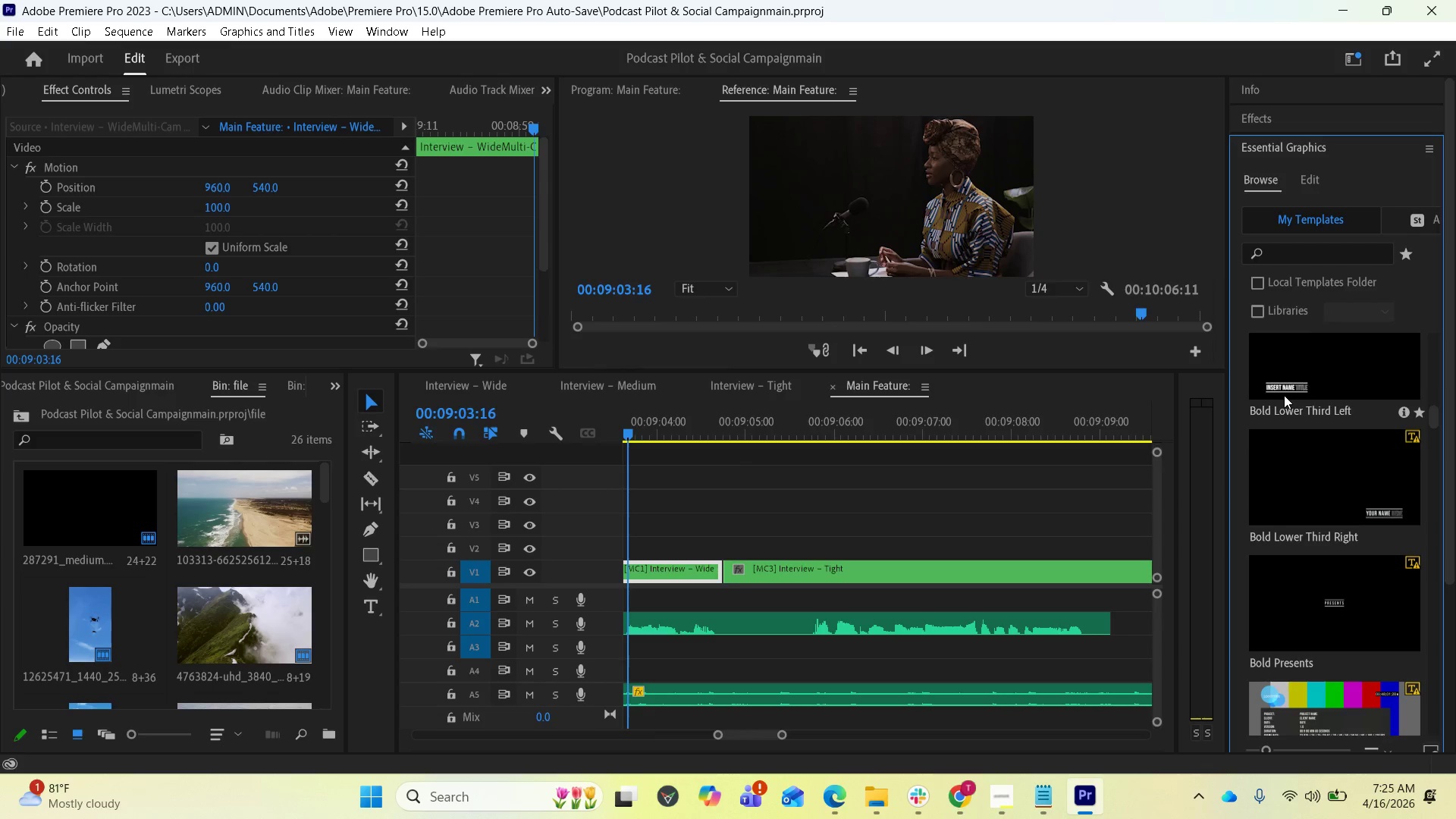 
wait(6.21)
 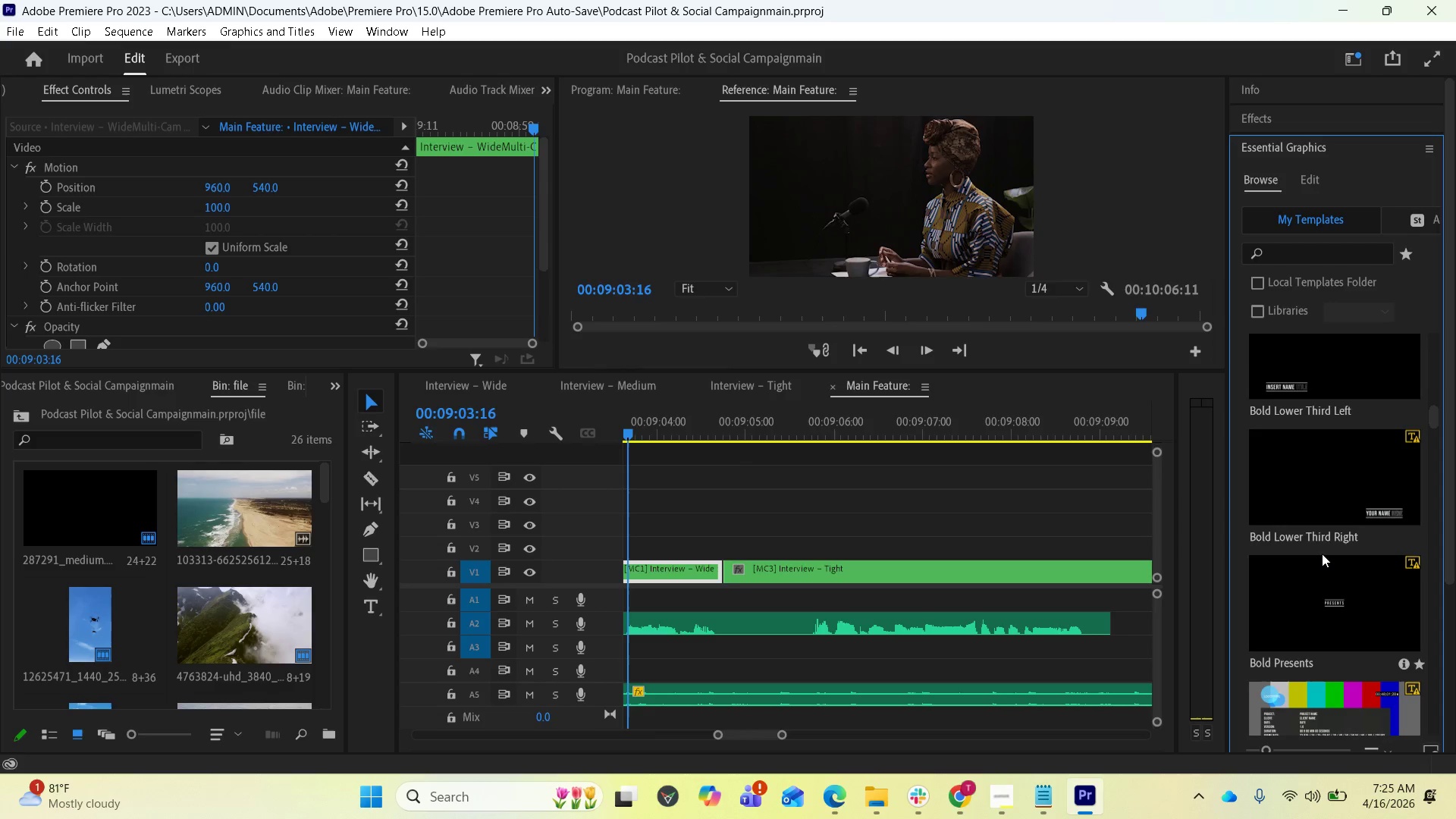 
scroll: coordinate [1314, 473], scroll_direction: up, amount: 3.0
 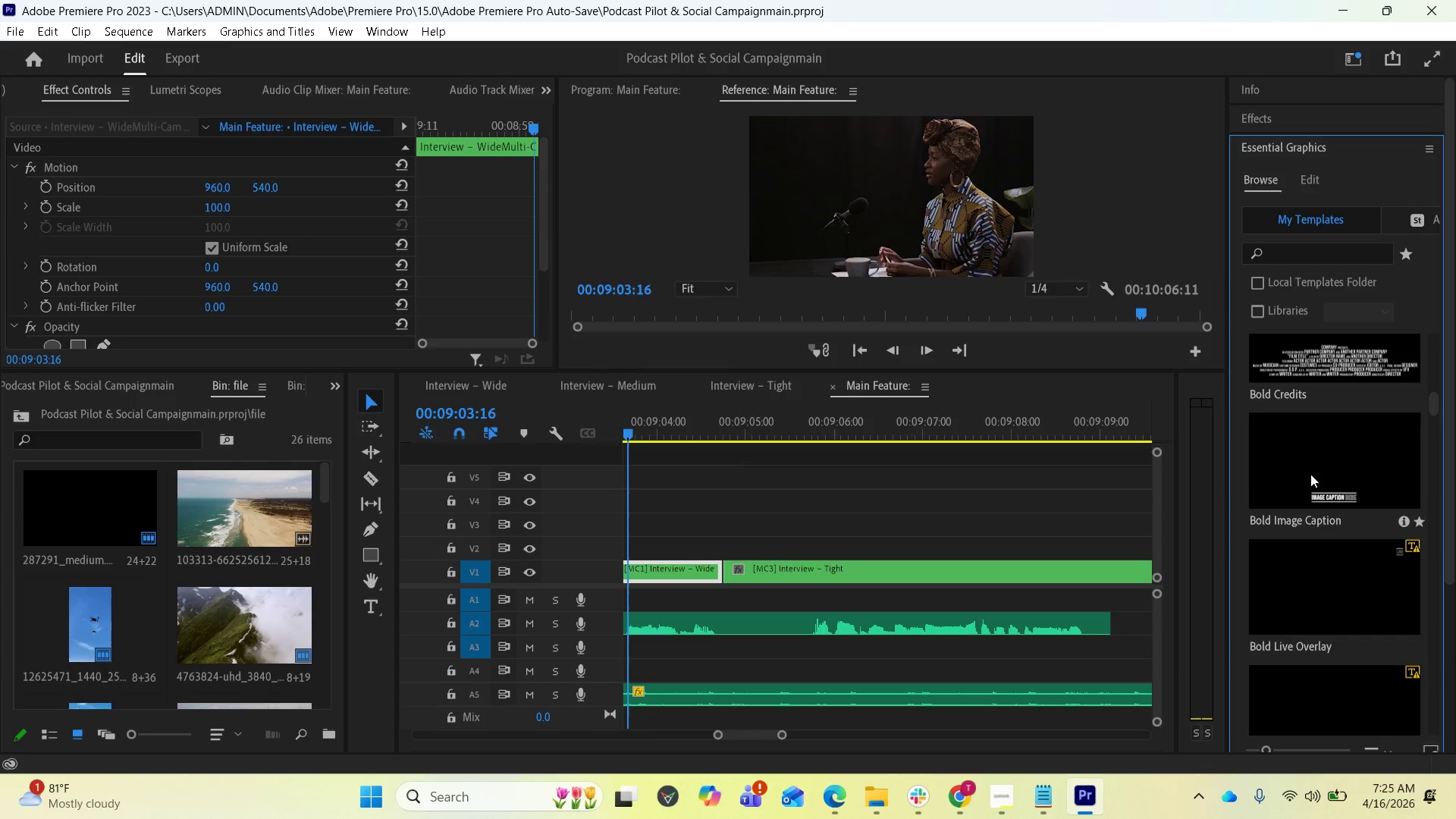 
scroll: coordinate [1305, 527], scroll_direction: down, amount: 17.0
 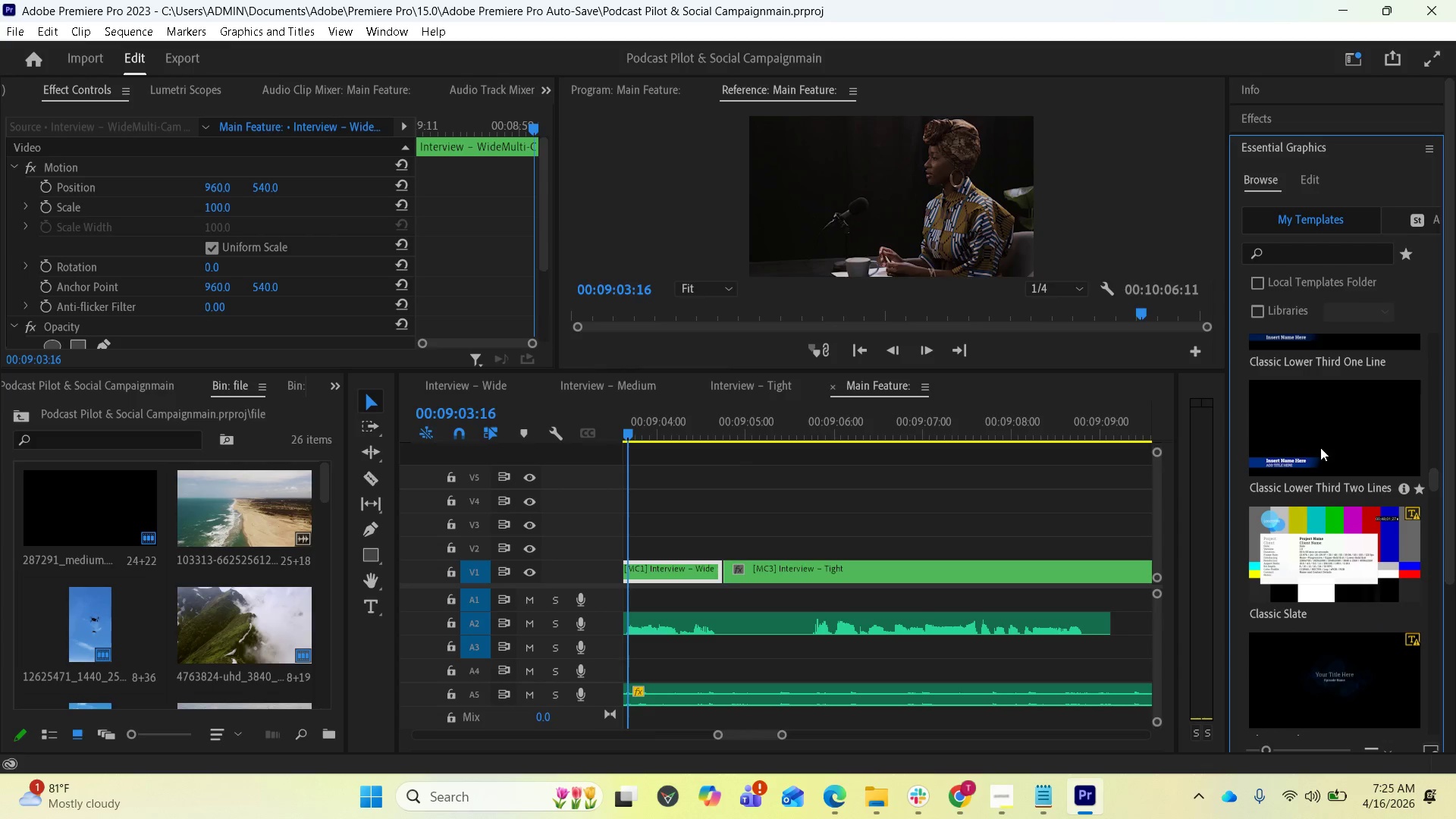 
scroll: coordinate [1319, 446], scroll_direction: up, amount: 1.0
 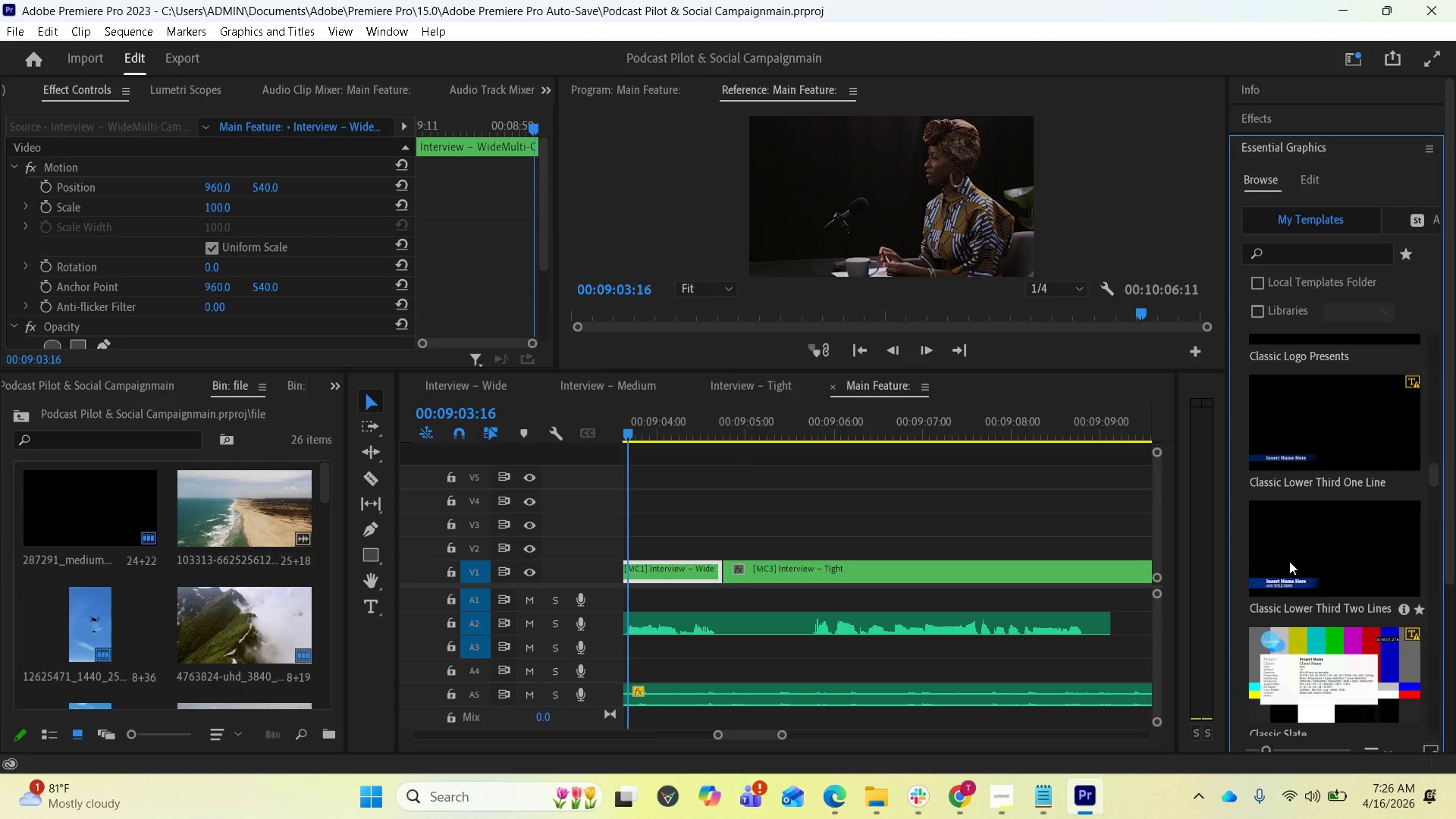 
left_click([1289, 561])
 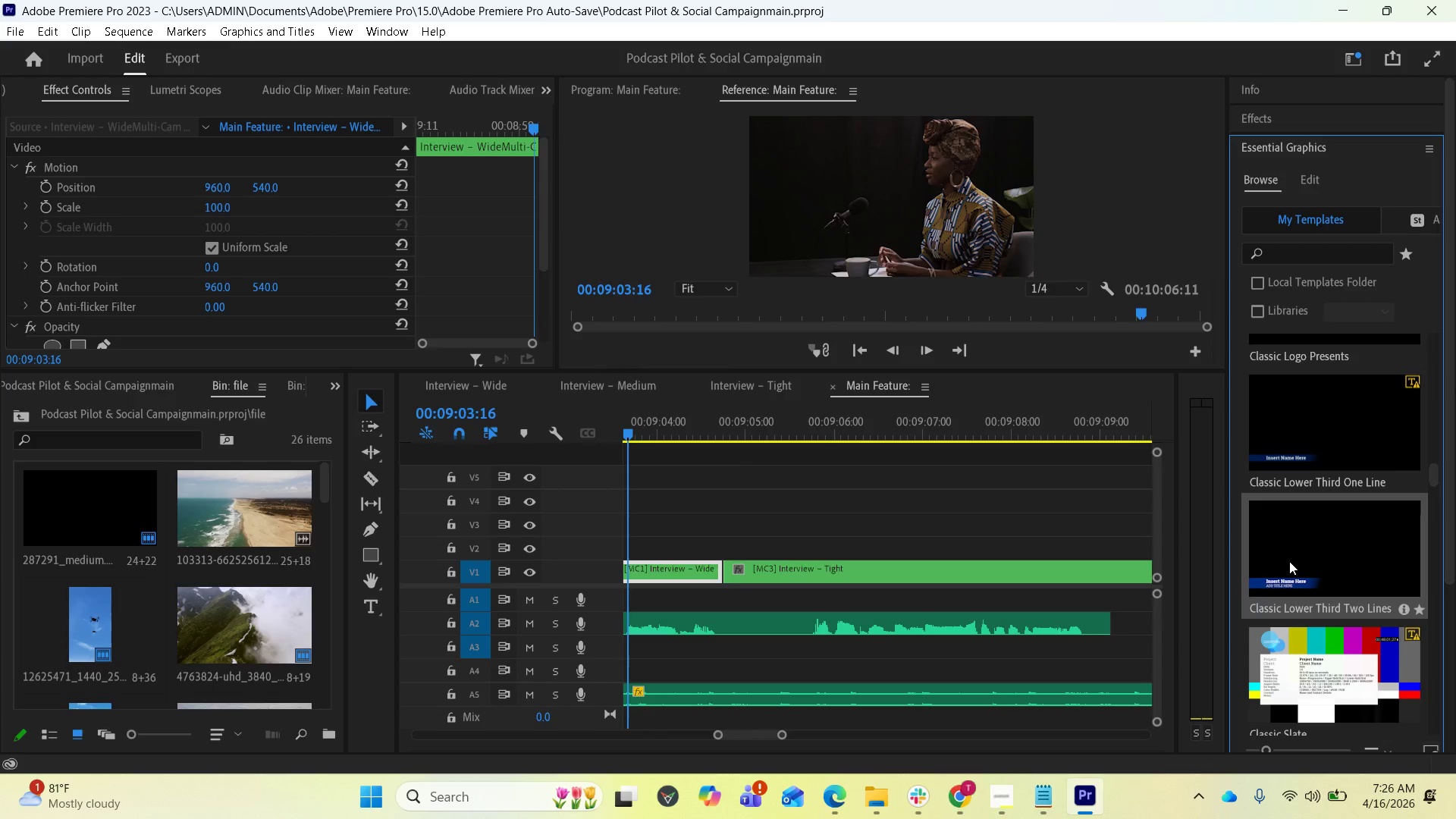 
wait(5.47)
 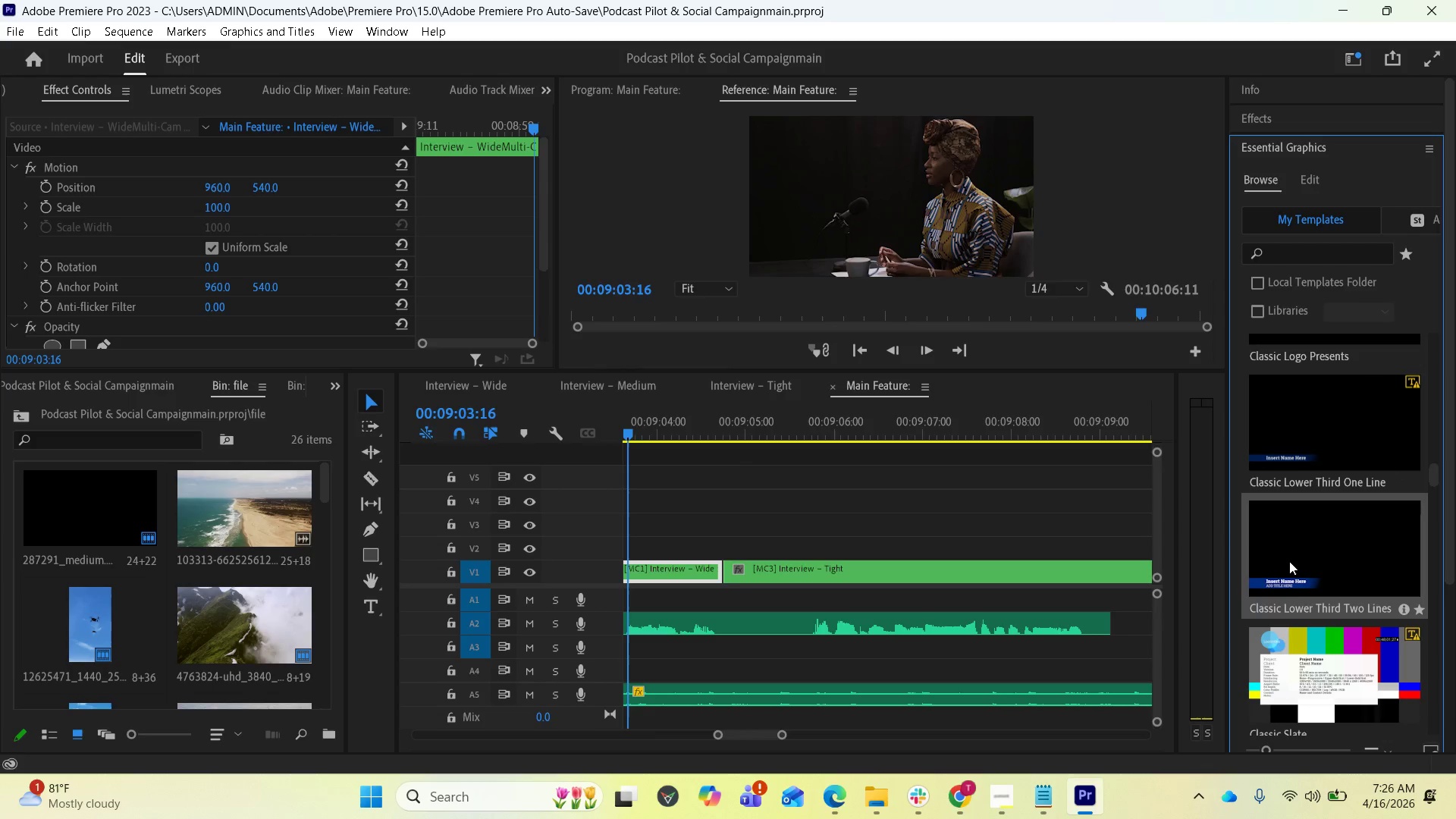 
left_click_drag(start_coordinate=[632, 427], to_coordinate=[600, 425])
 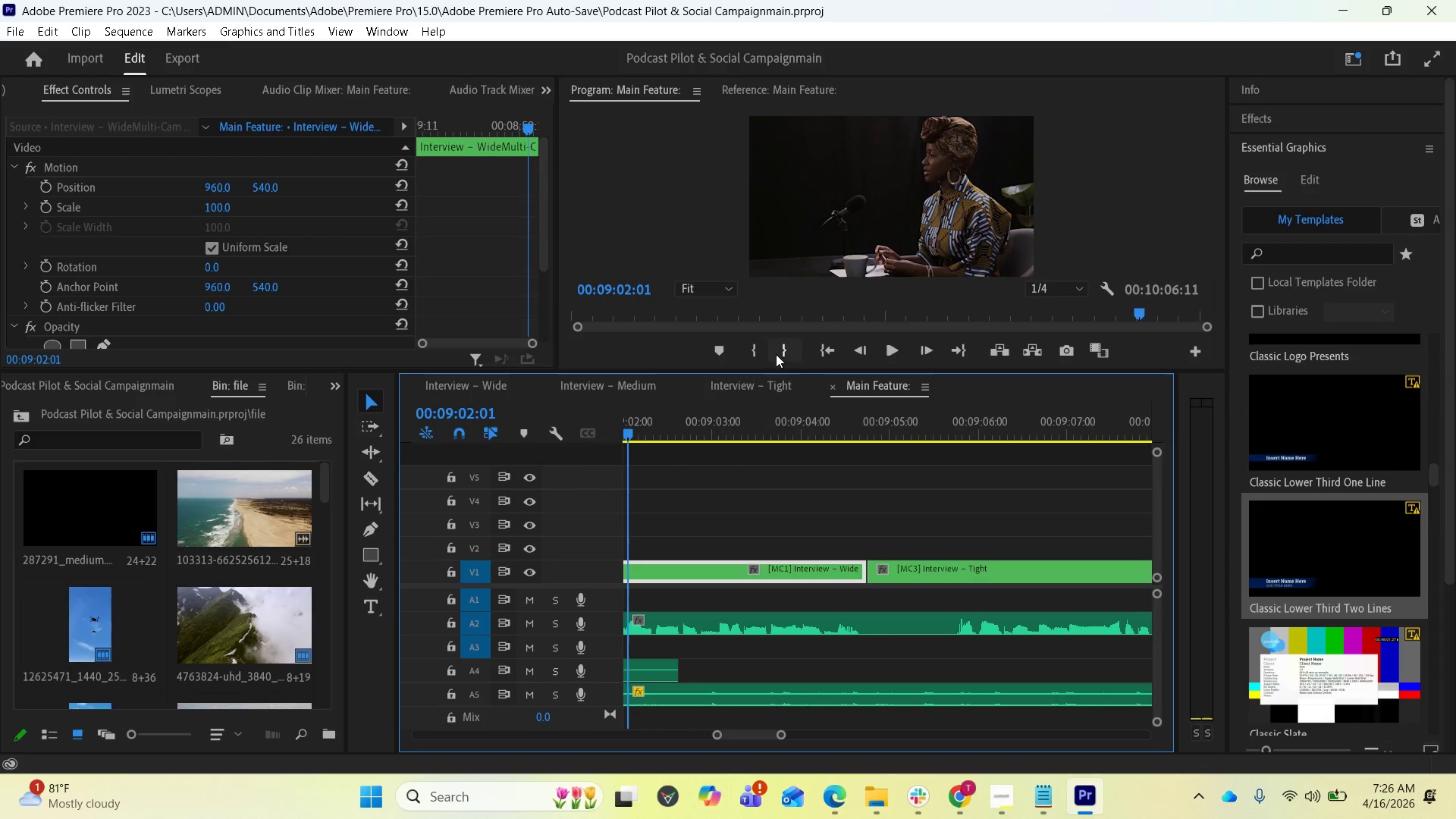 
left_click([817, 347])
 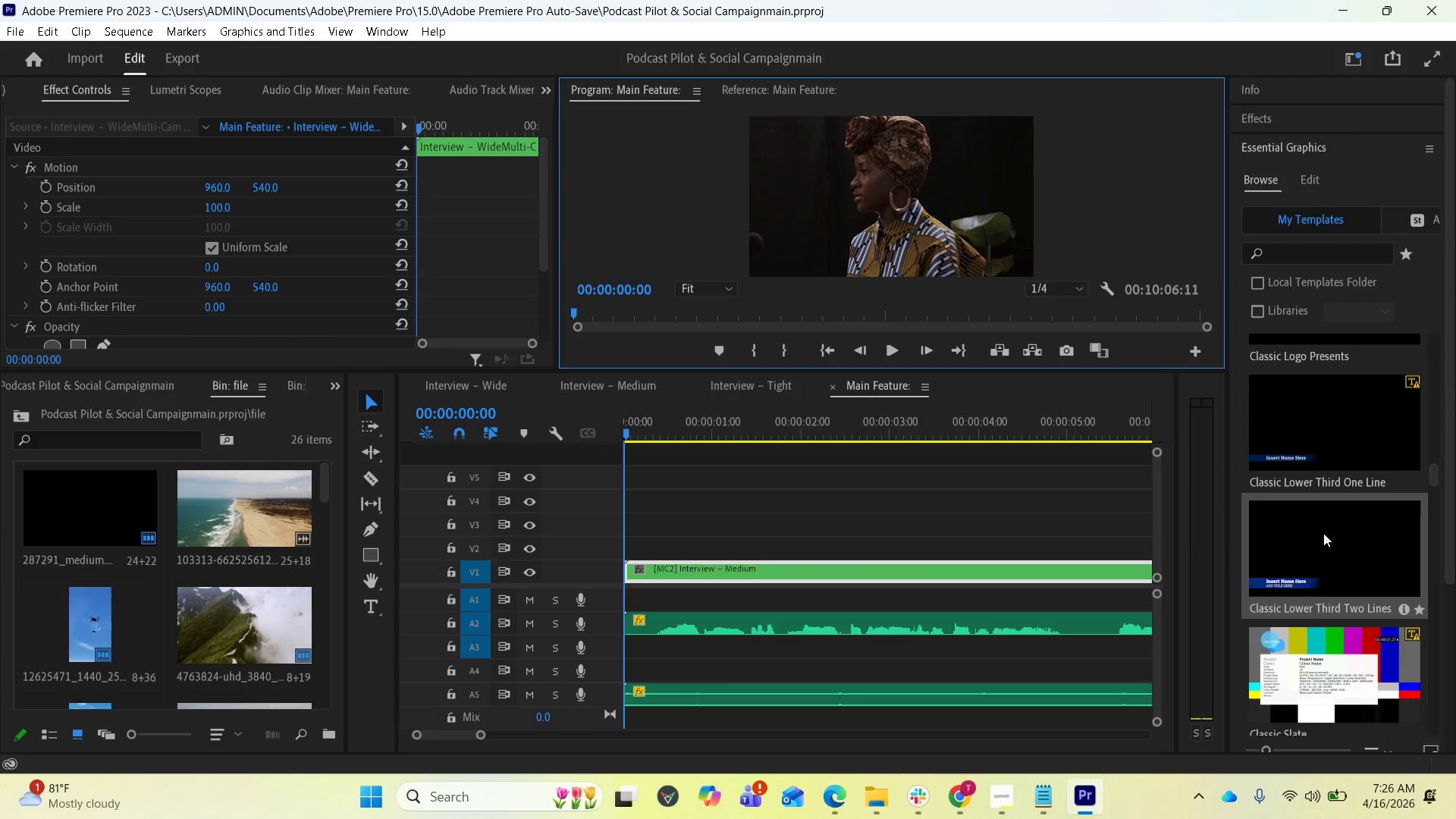 
left_click([1314, 556])
 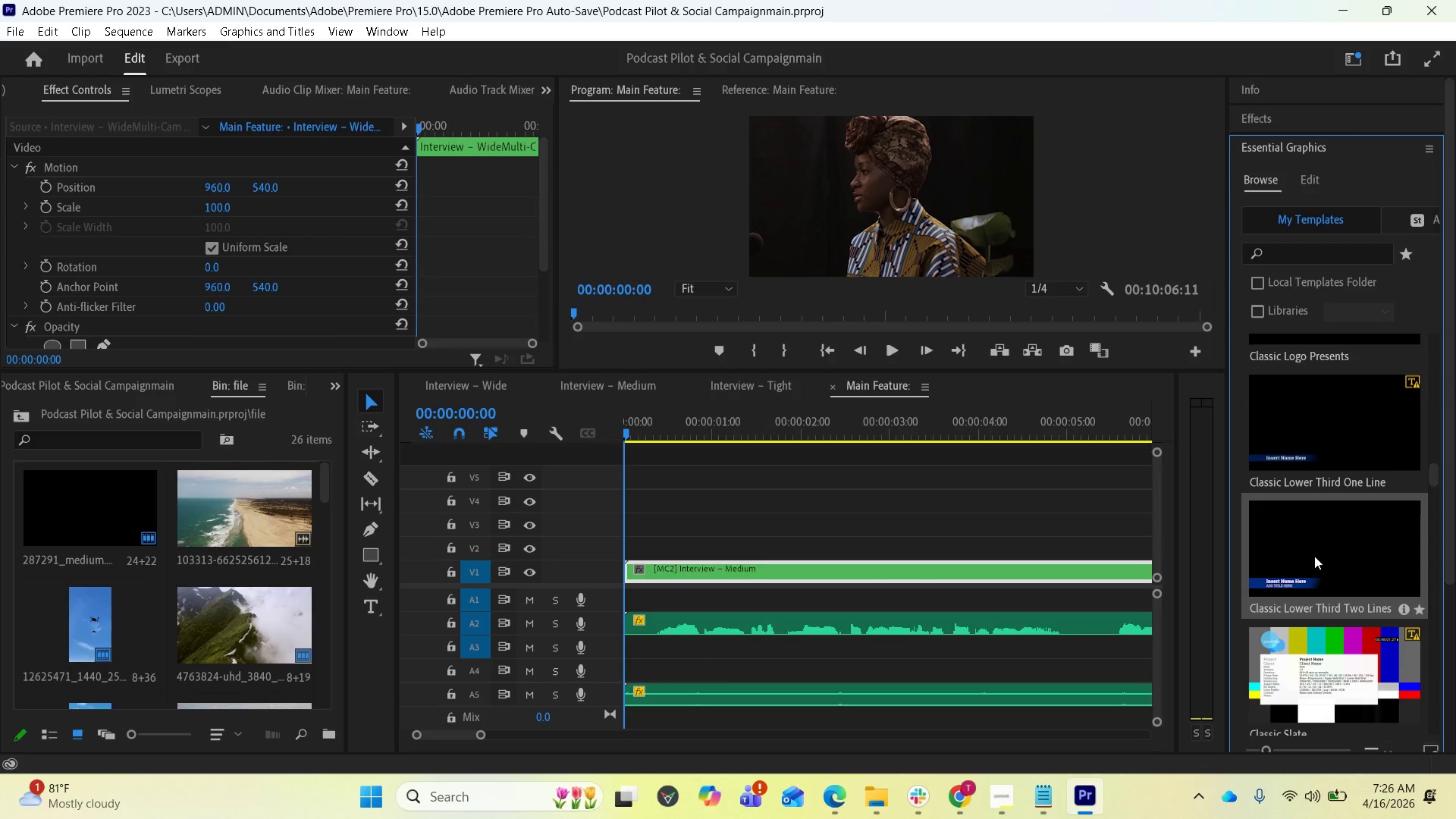 
left_click_drag(start_coordinate=[1314, 556], to_coordinate=[620, 548])
 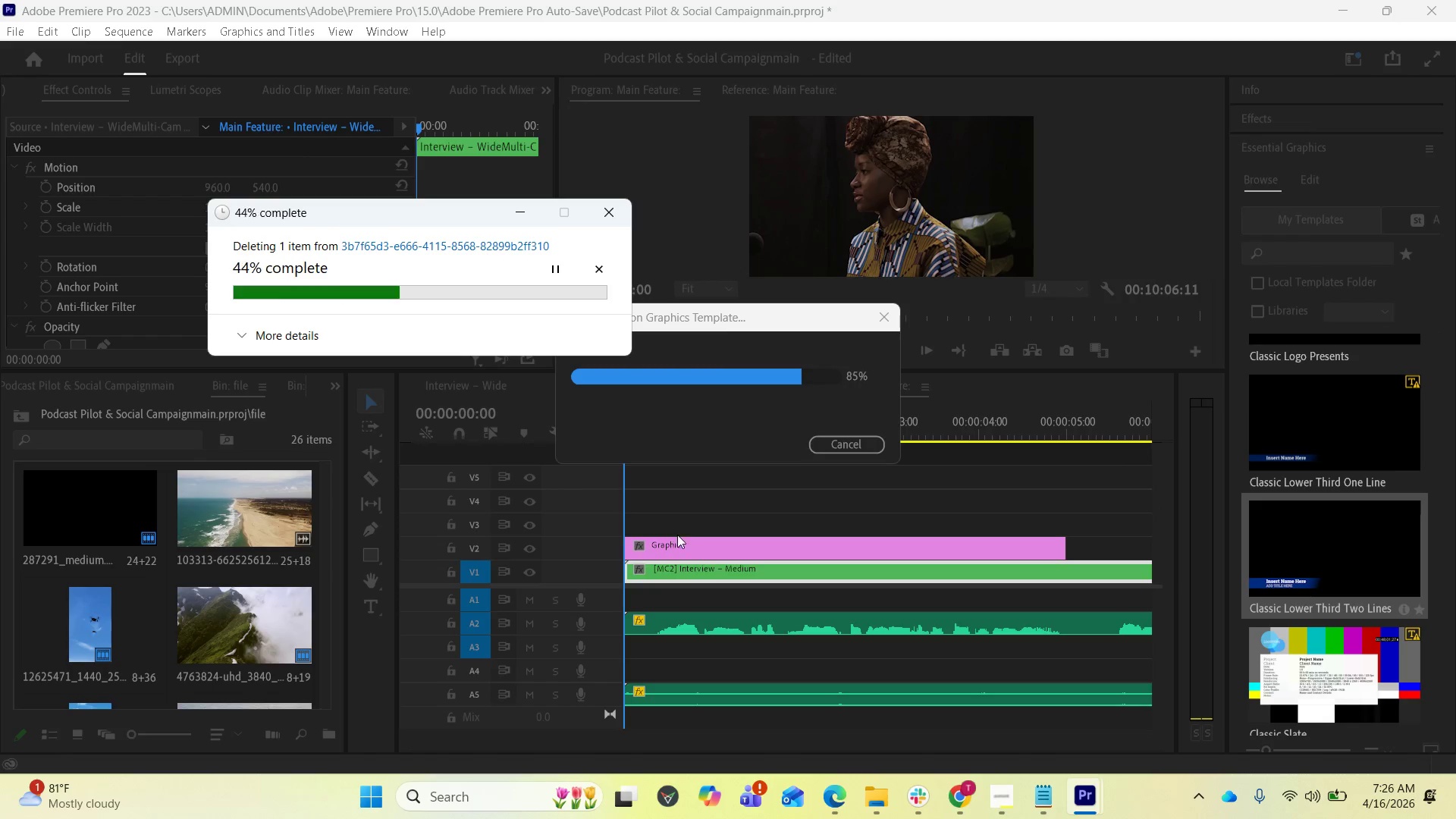 
wait(7.0)
 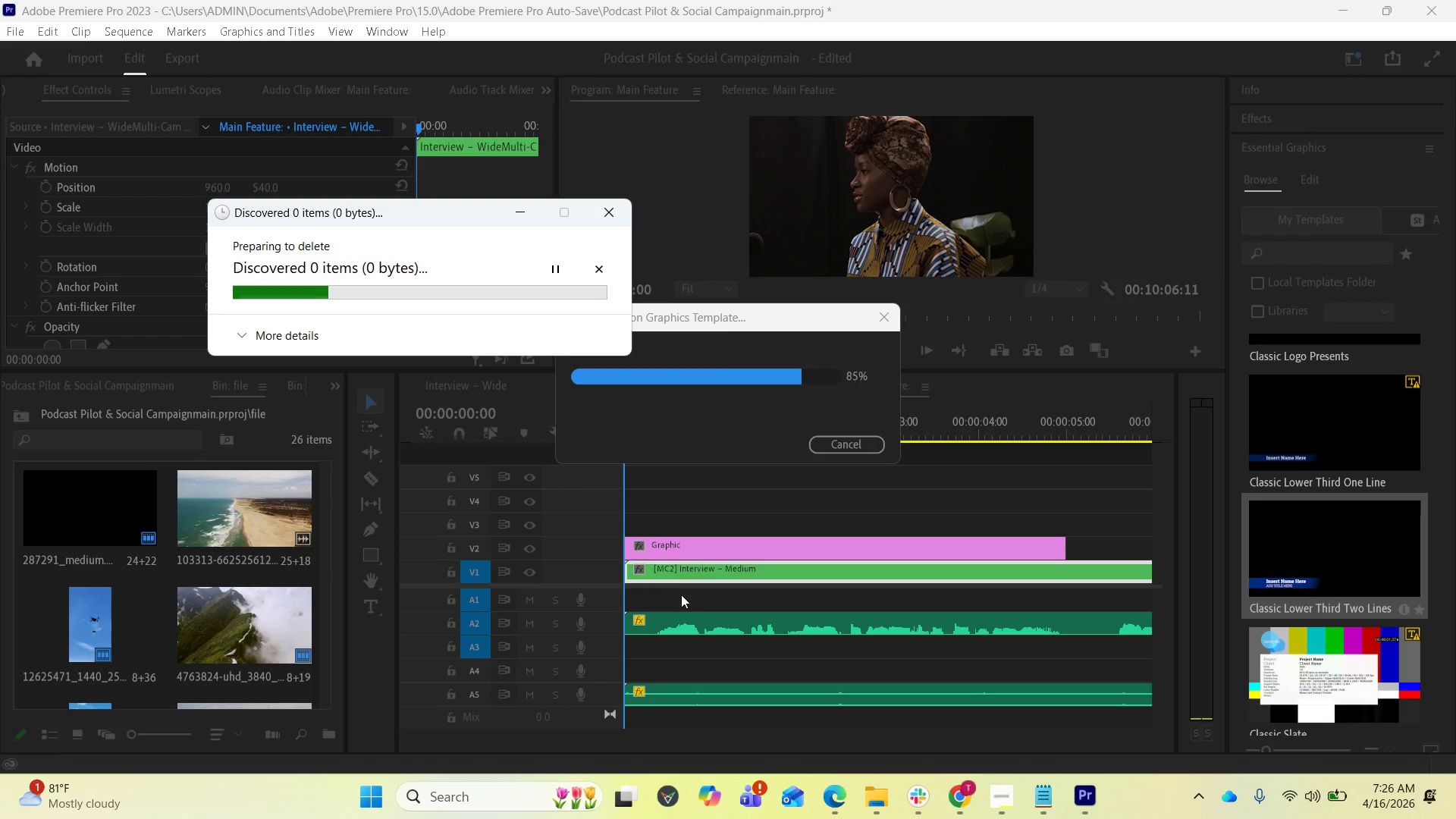 
scroll: coordinate [675, 538], scroll_direction: up, amount: 2.0
 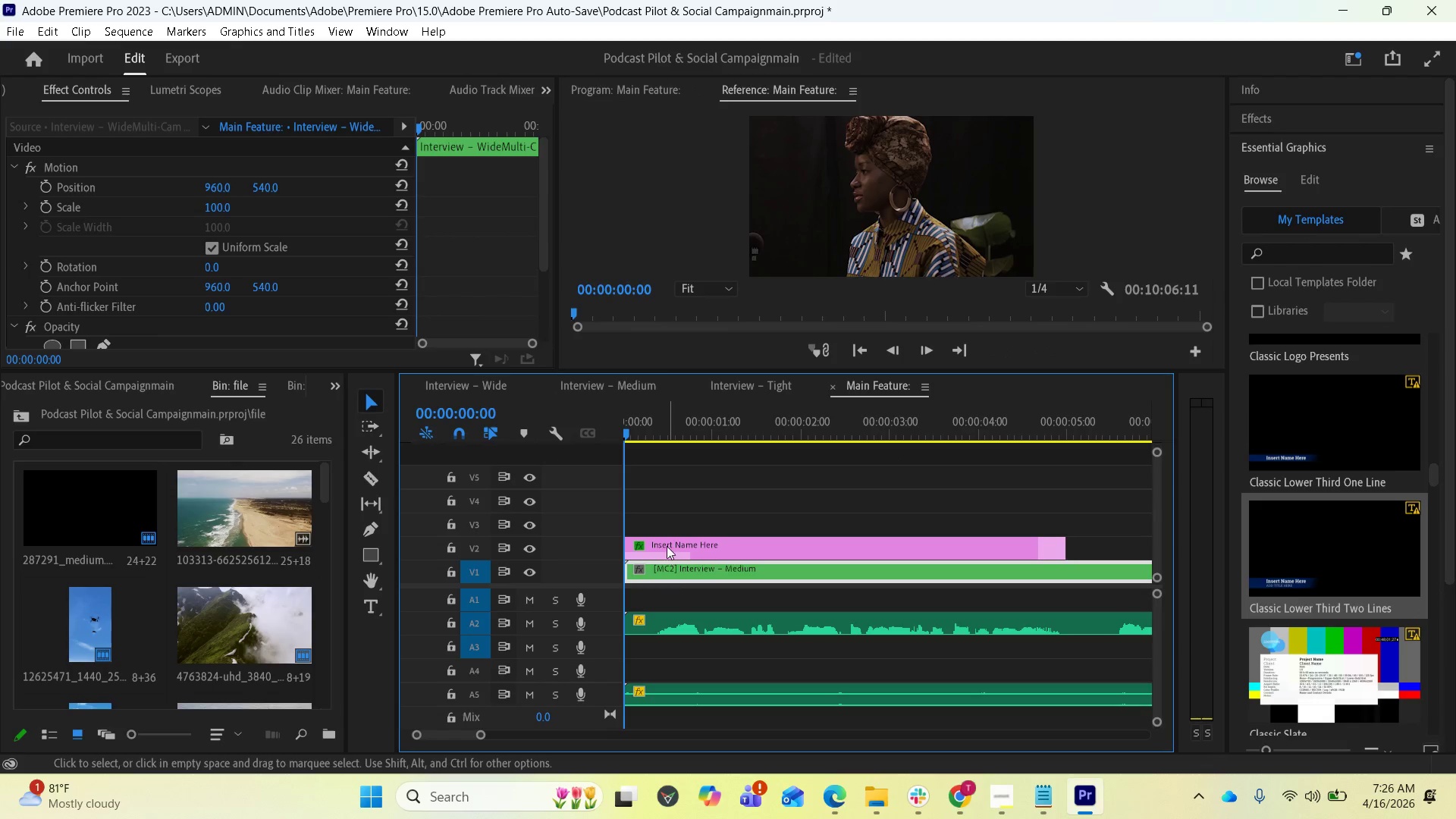 
left_click([667, 541])
 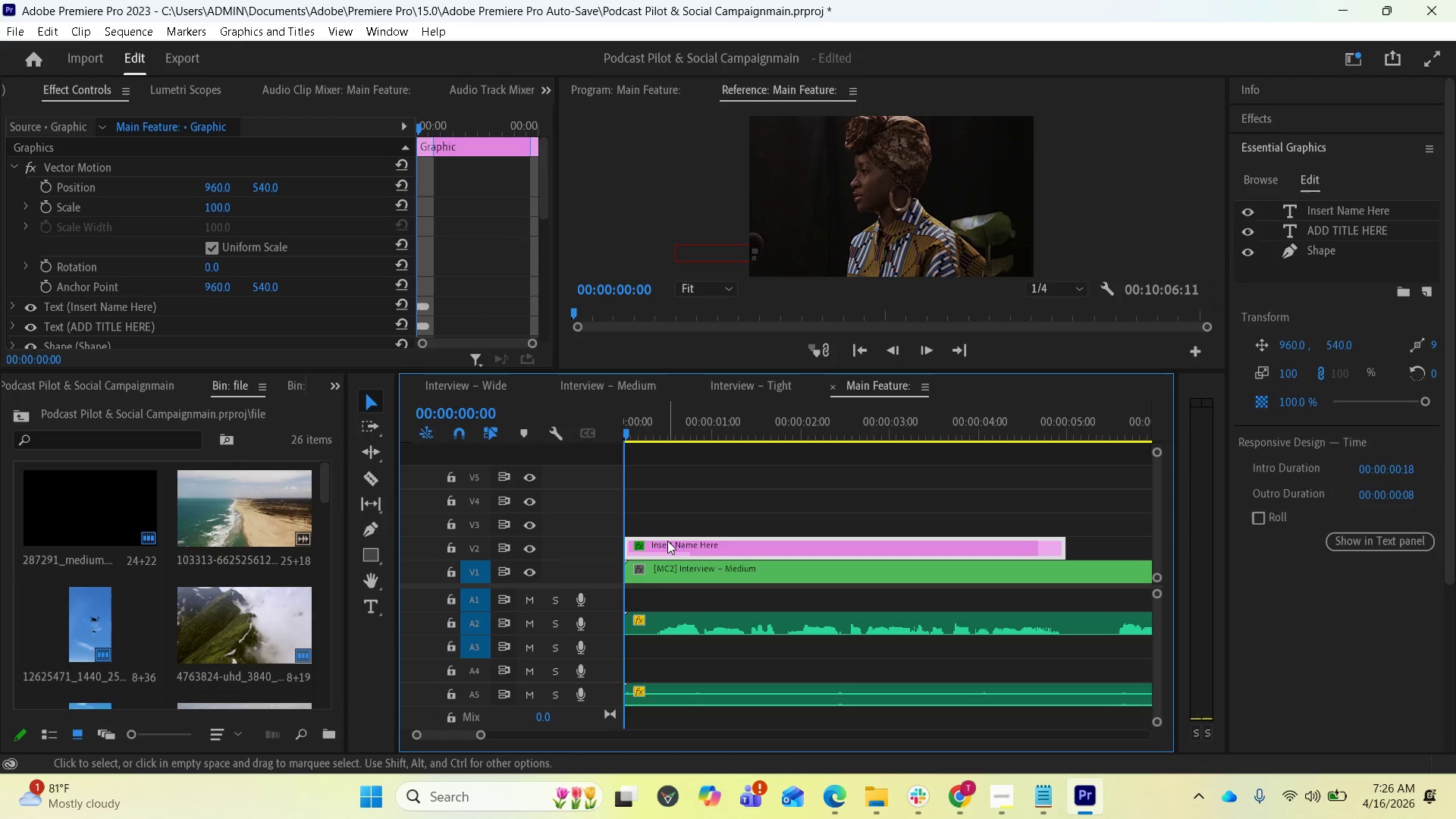 
right_click([667, 541])
 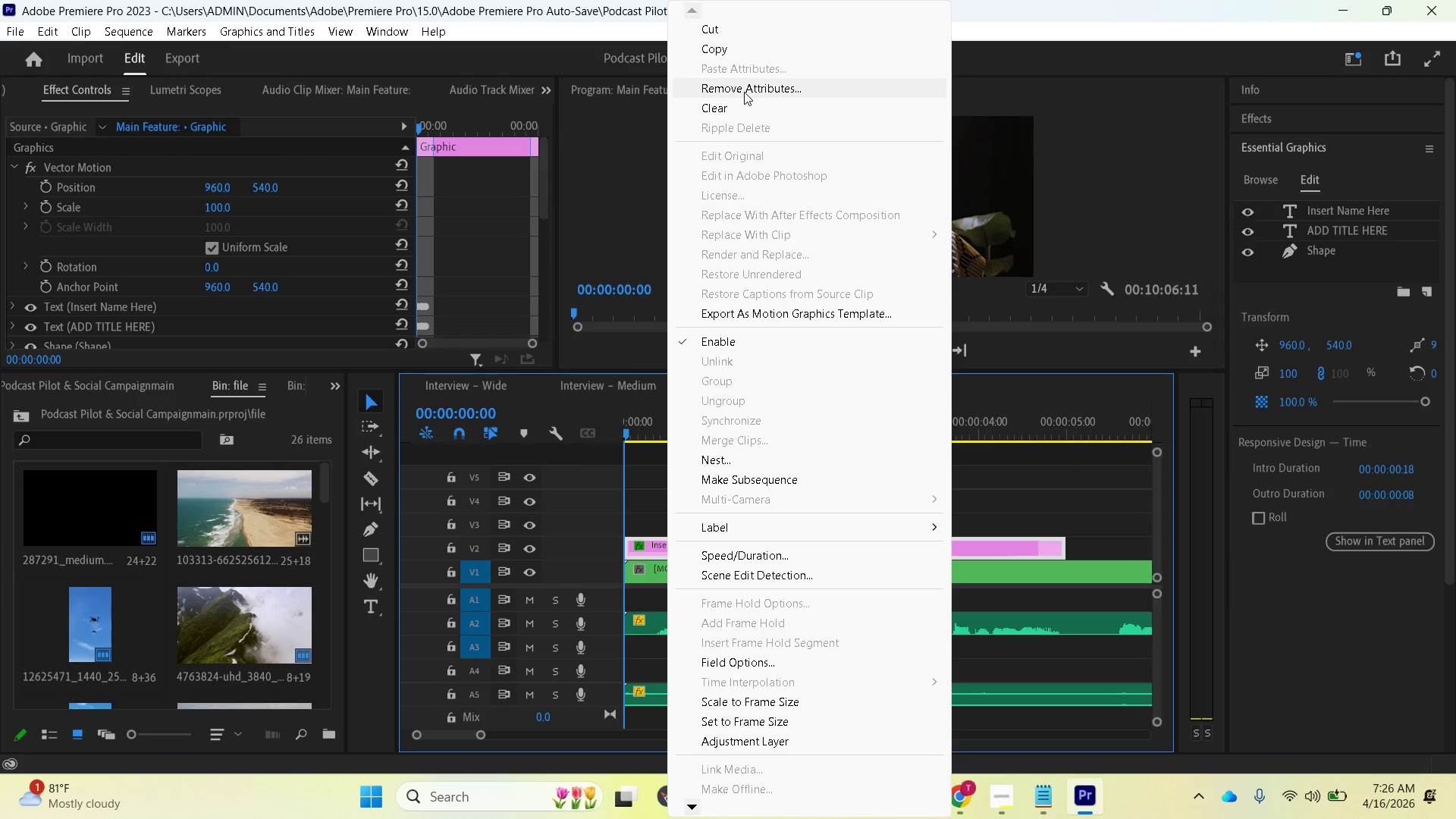 
wait(10.09)
 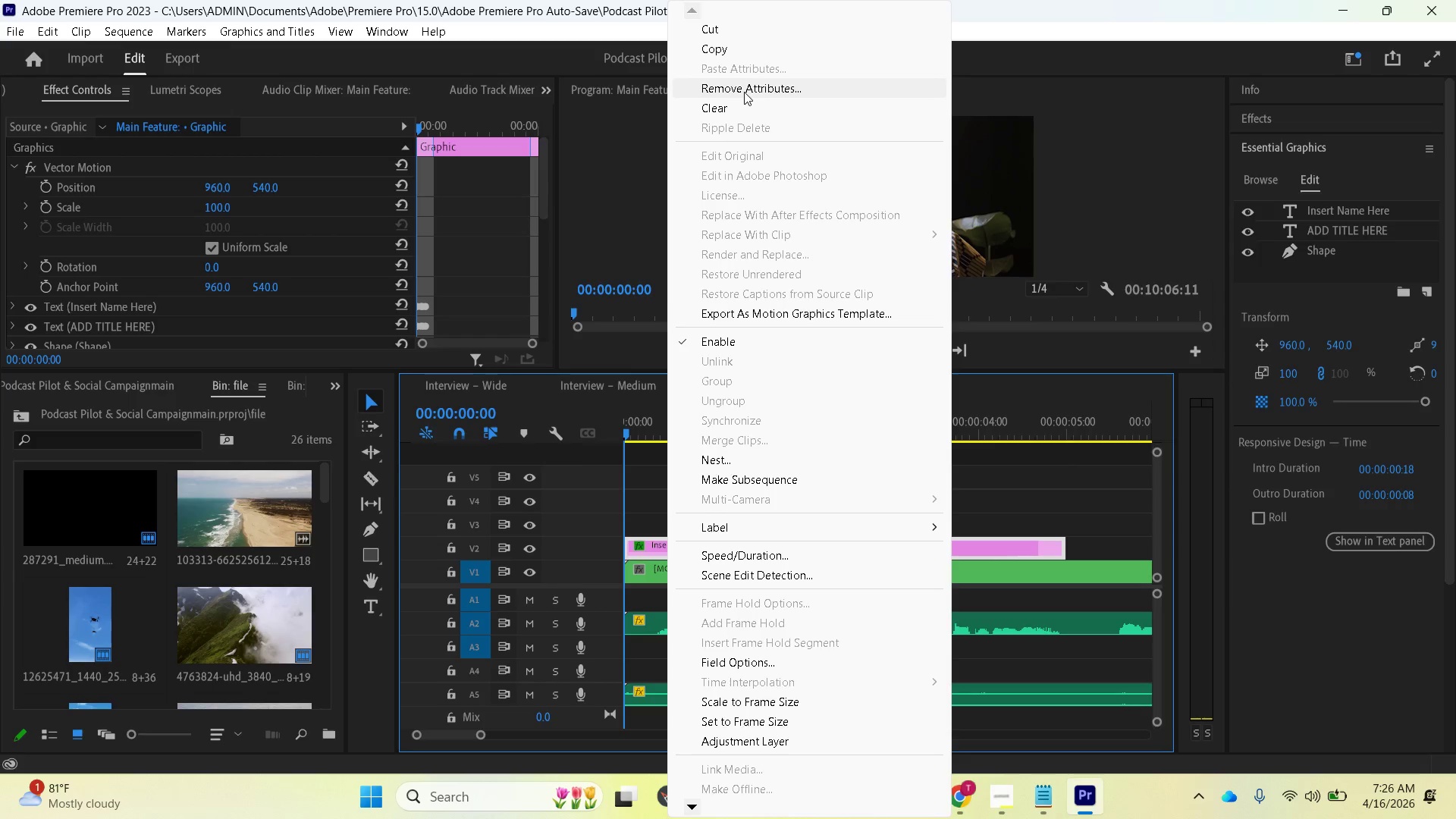 
scroll: coordinate [301, 579], scroll_direction: down, amount: 4.0
 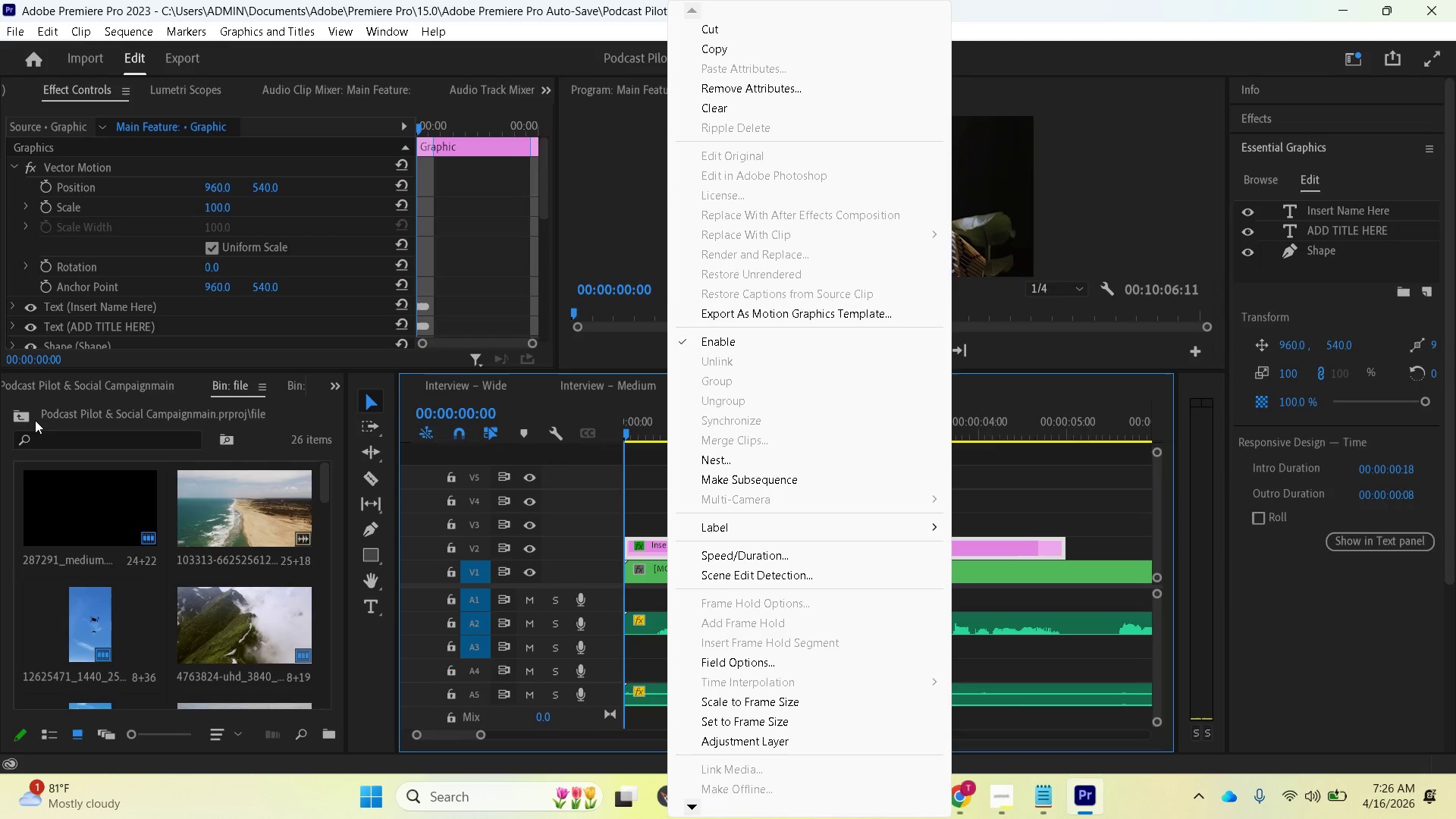 
left_click([19, 416])
 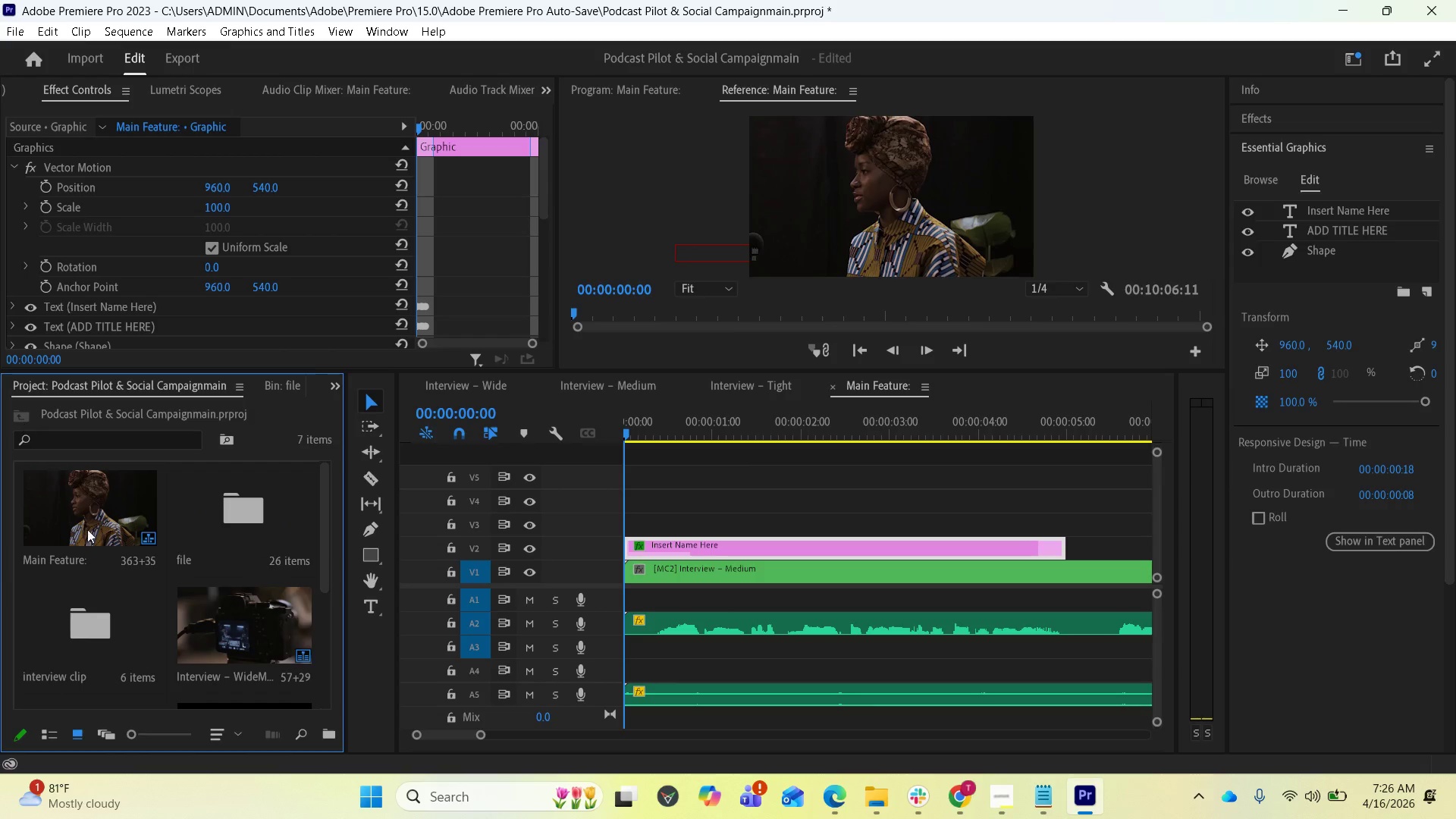 
scroll: coordinate [155, 601], scroll_direction: down, amount: 6.0
 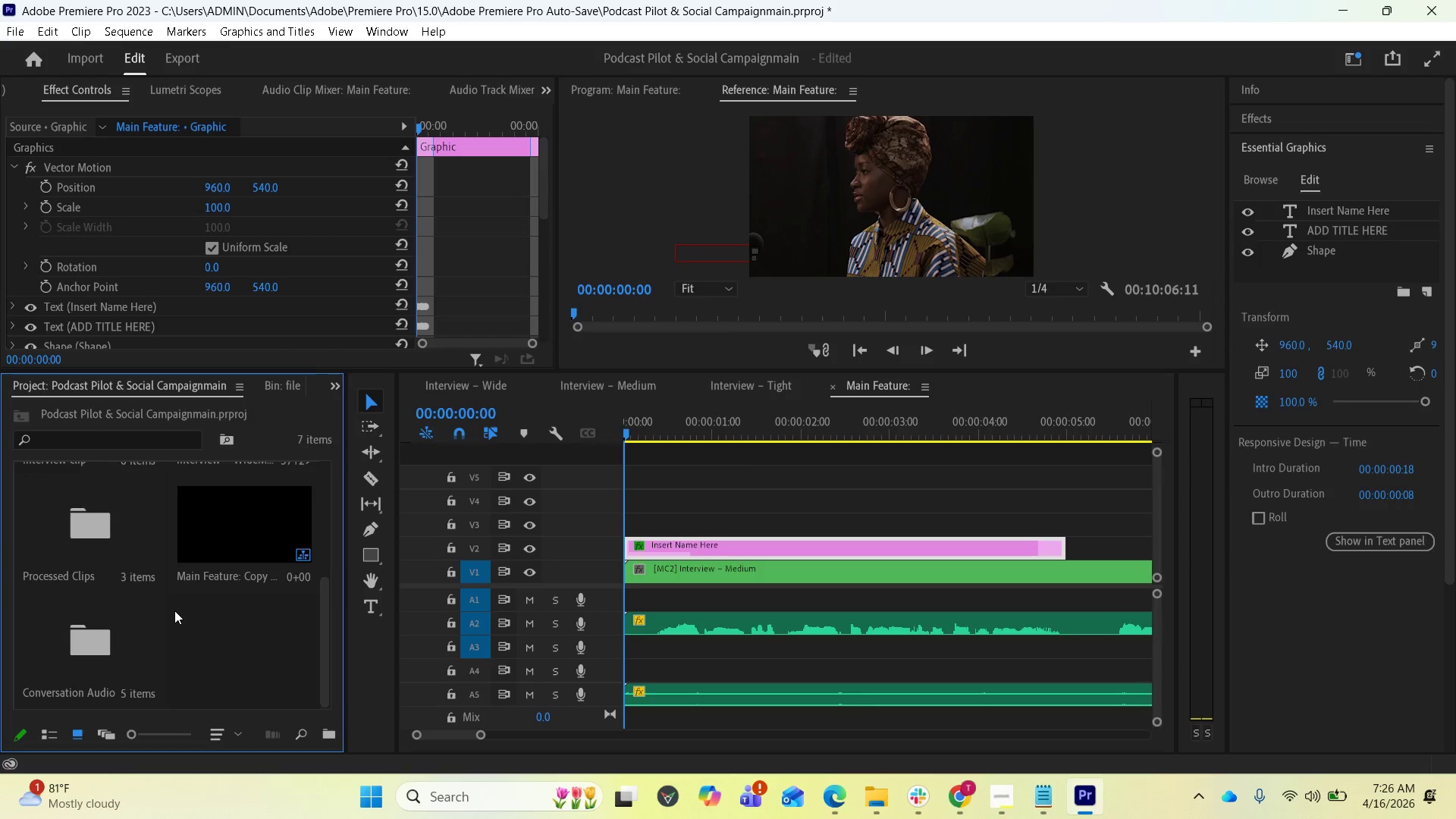 
scroll: coordinate [176, 613], scroll_direction: up, amount: 2.0
 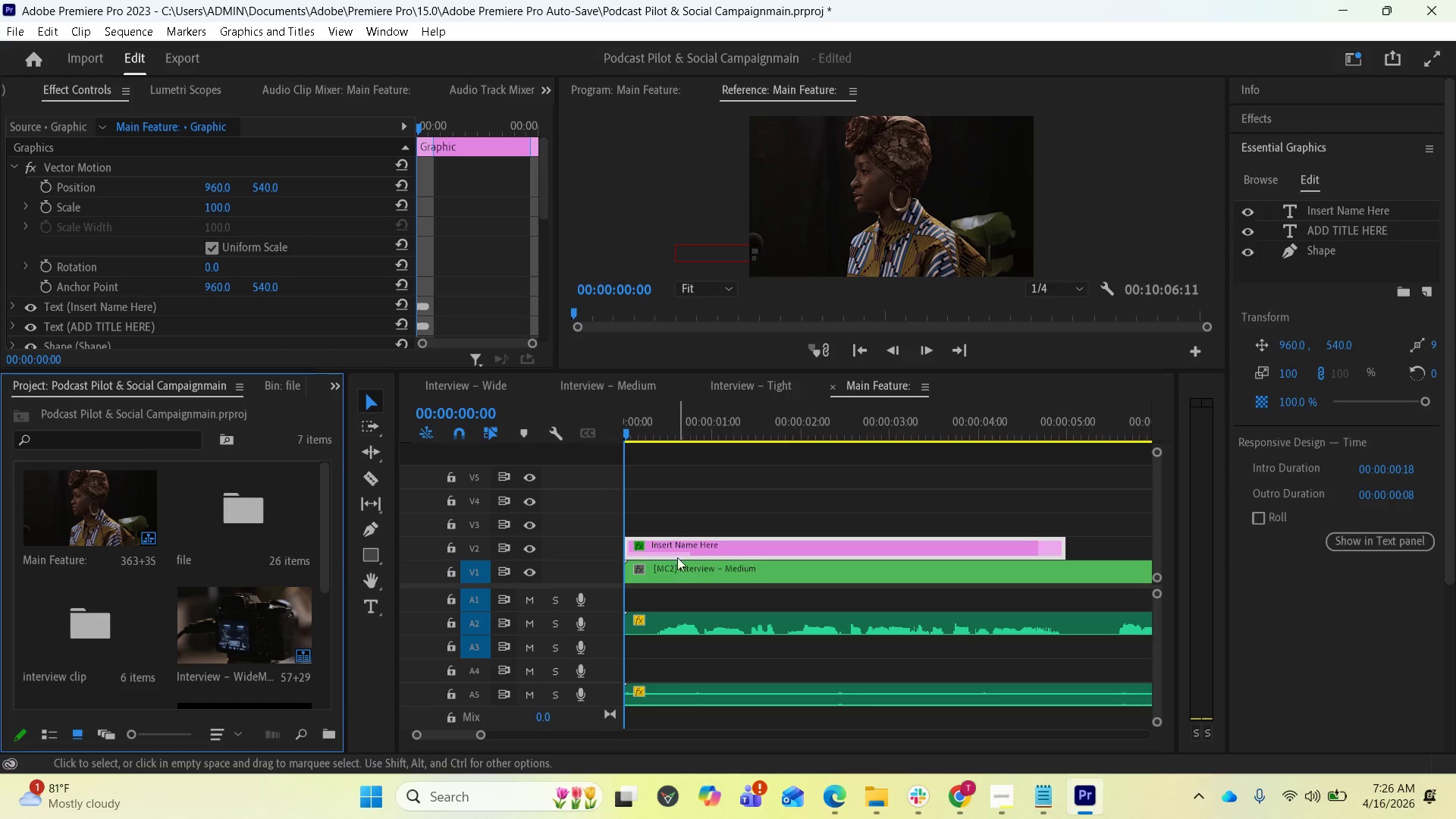 
left_click([680, 544])
 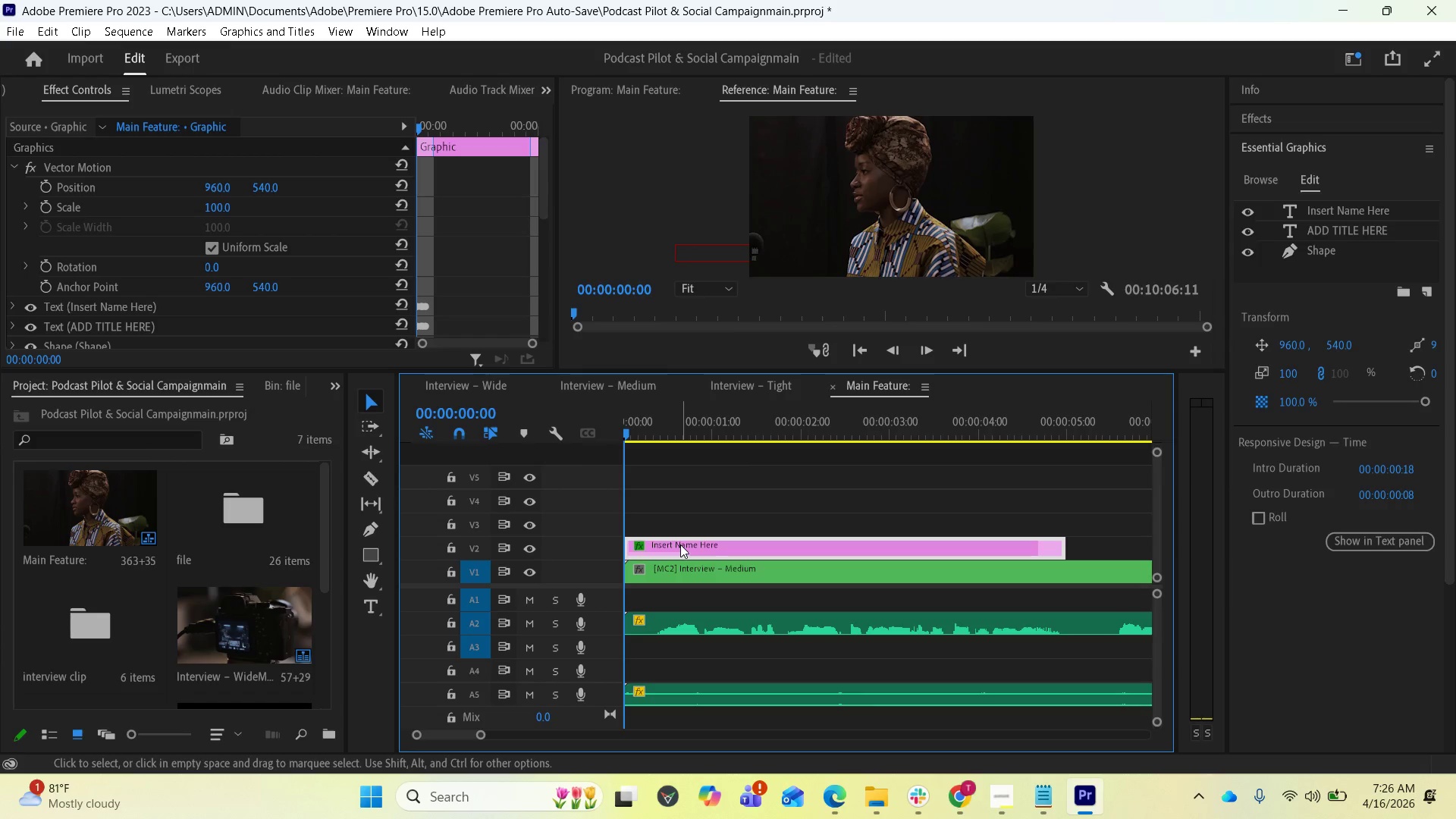 
left_click([680, 544])
 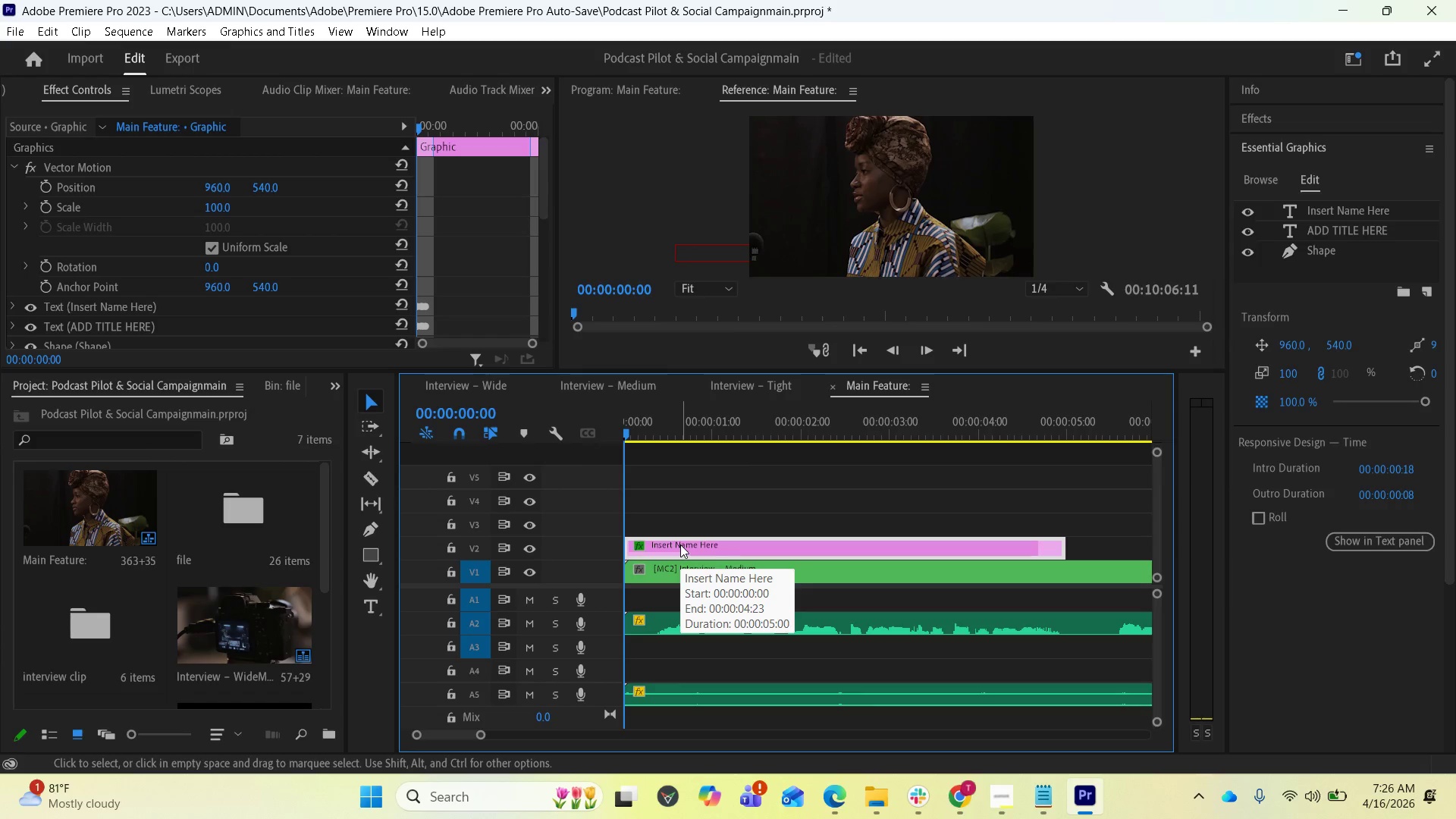 
double_click([680, 544])
 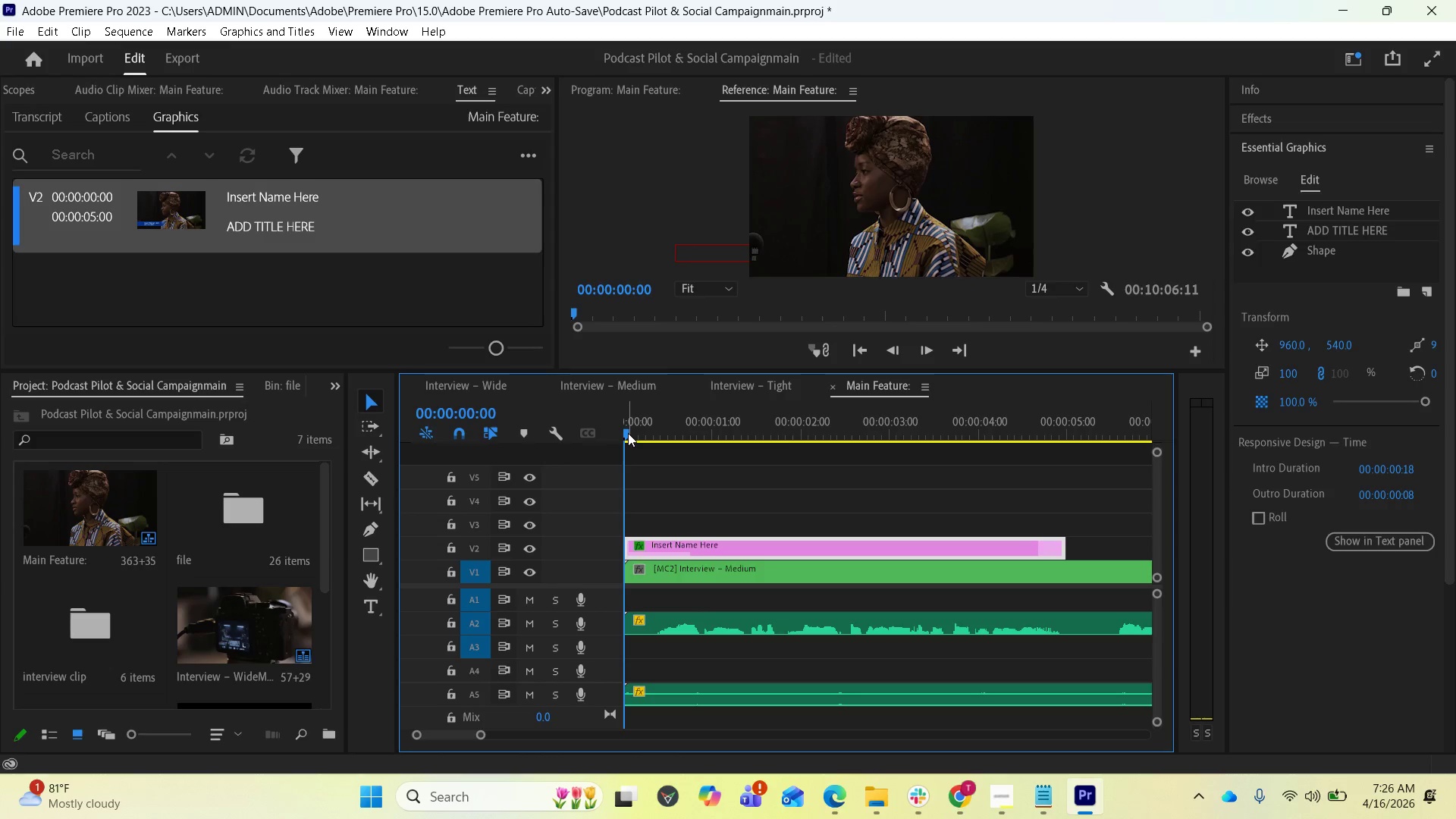 
wait(5.78)
 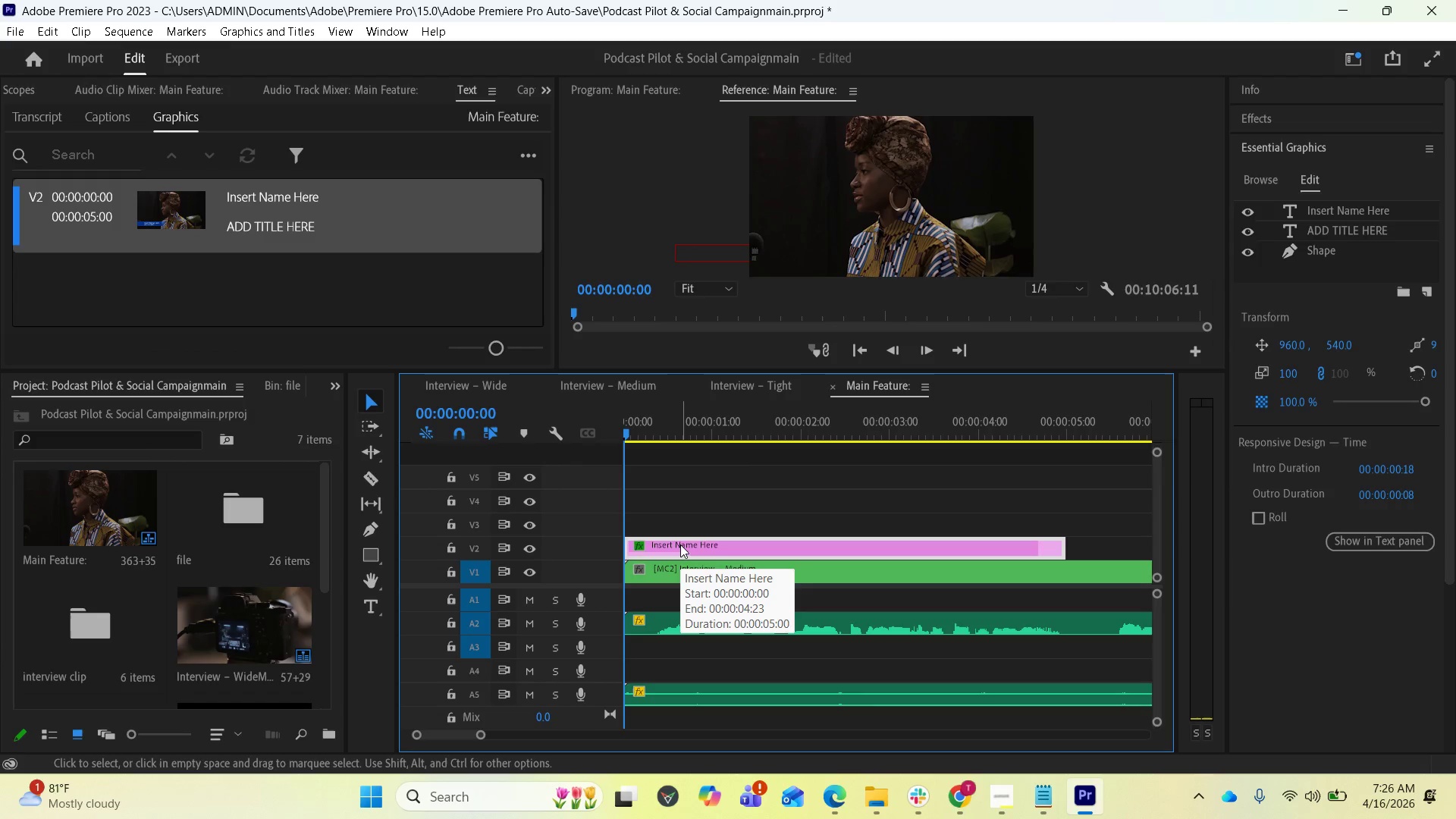 
key(Space)
 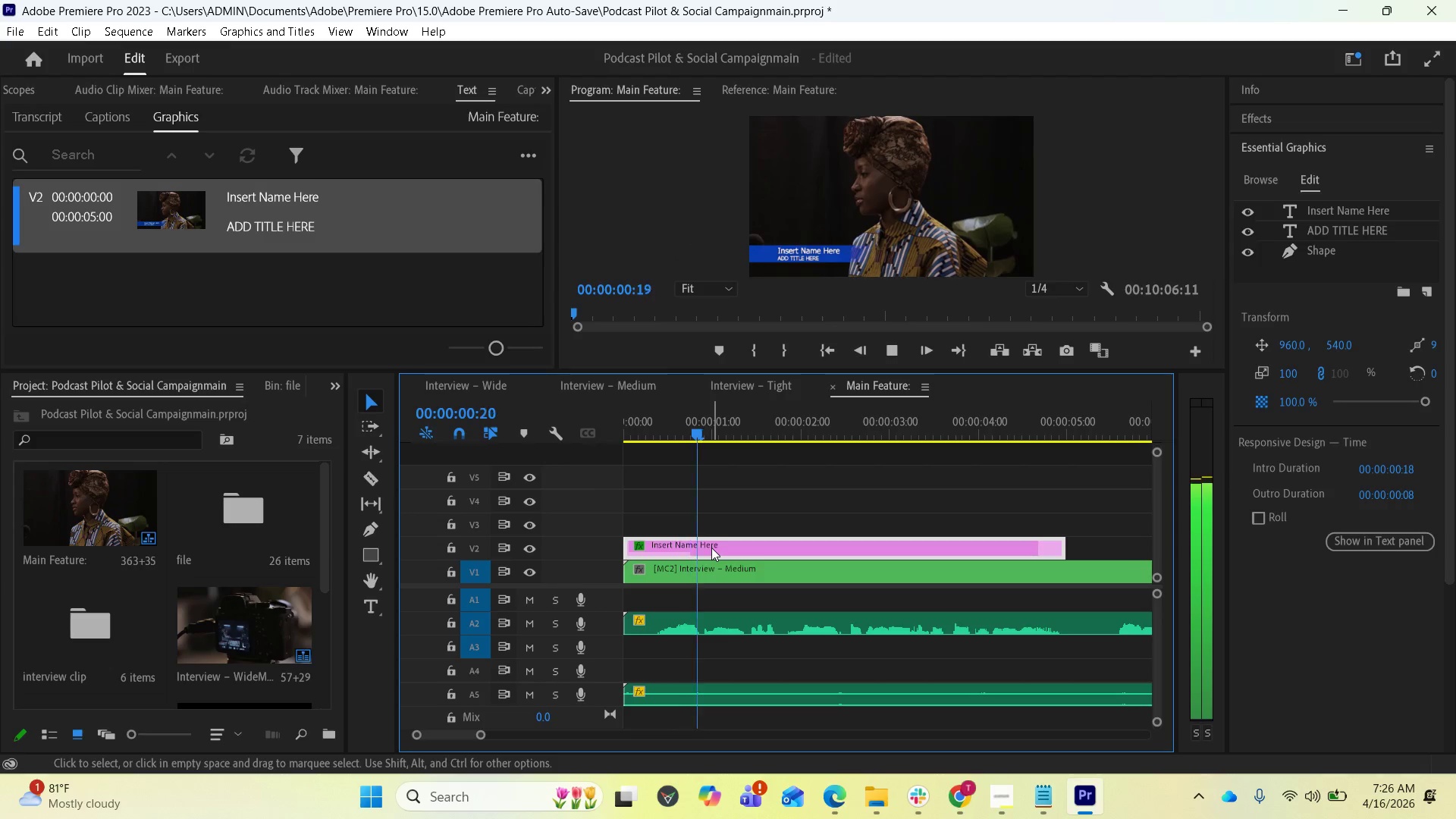 
key(Space)
 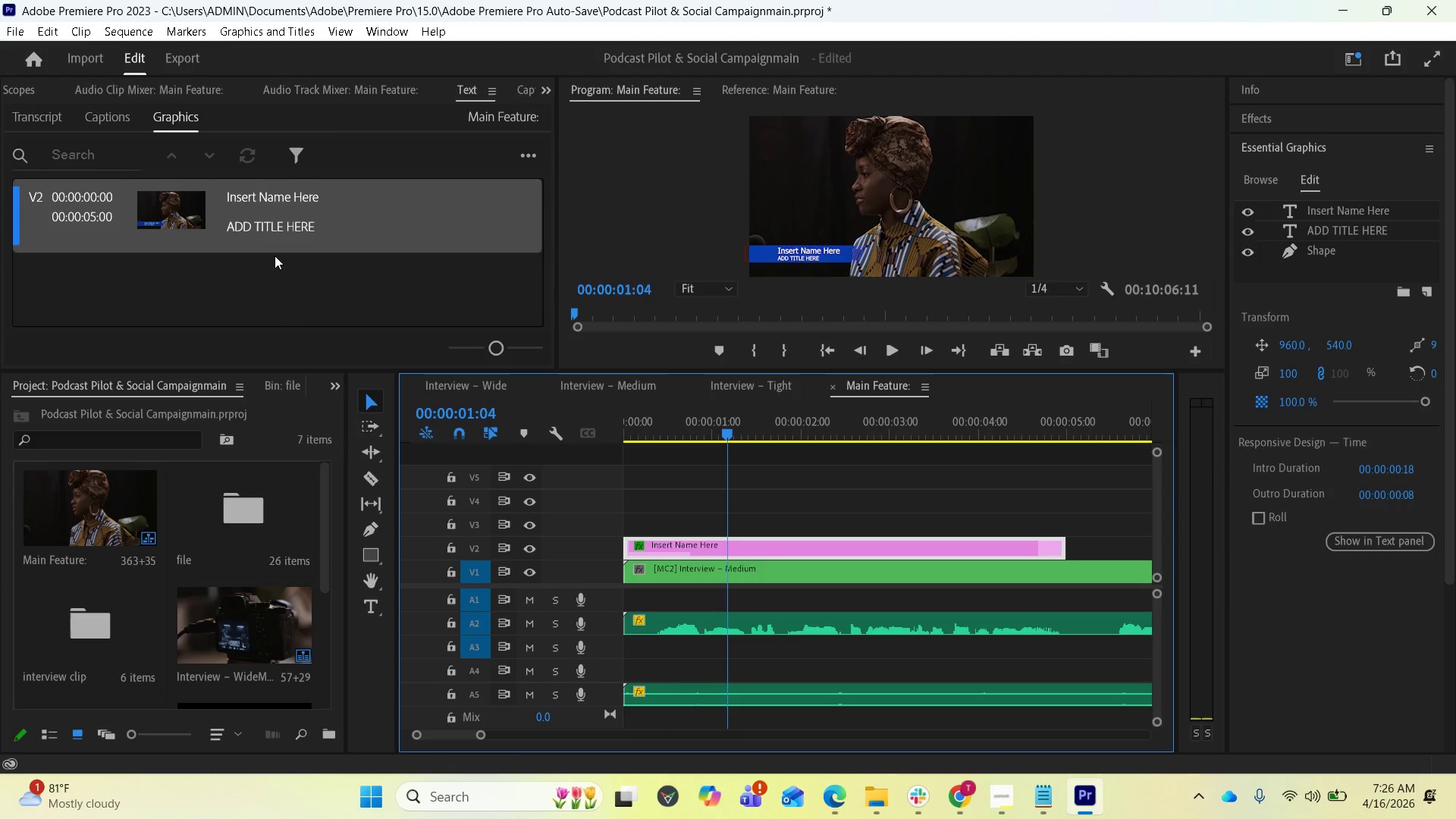 
left_click([276, 202])
 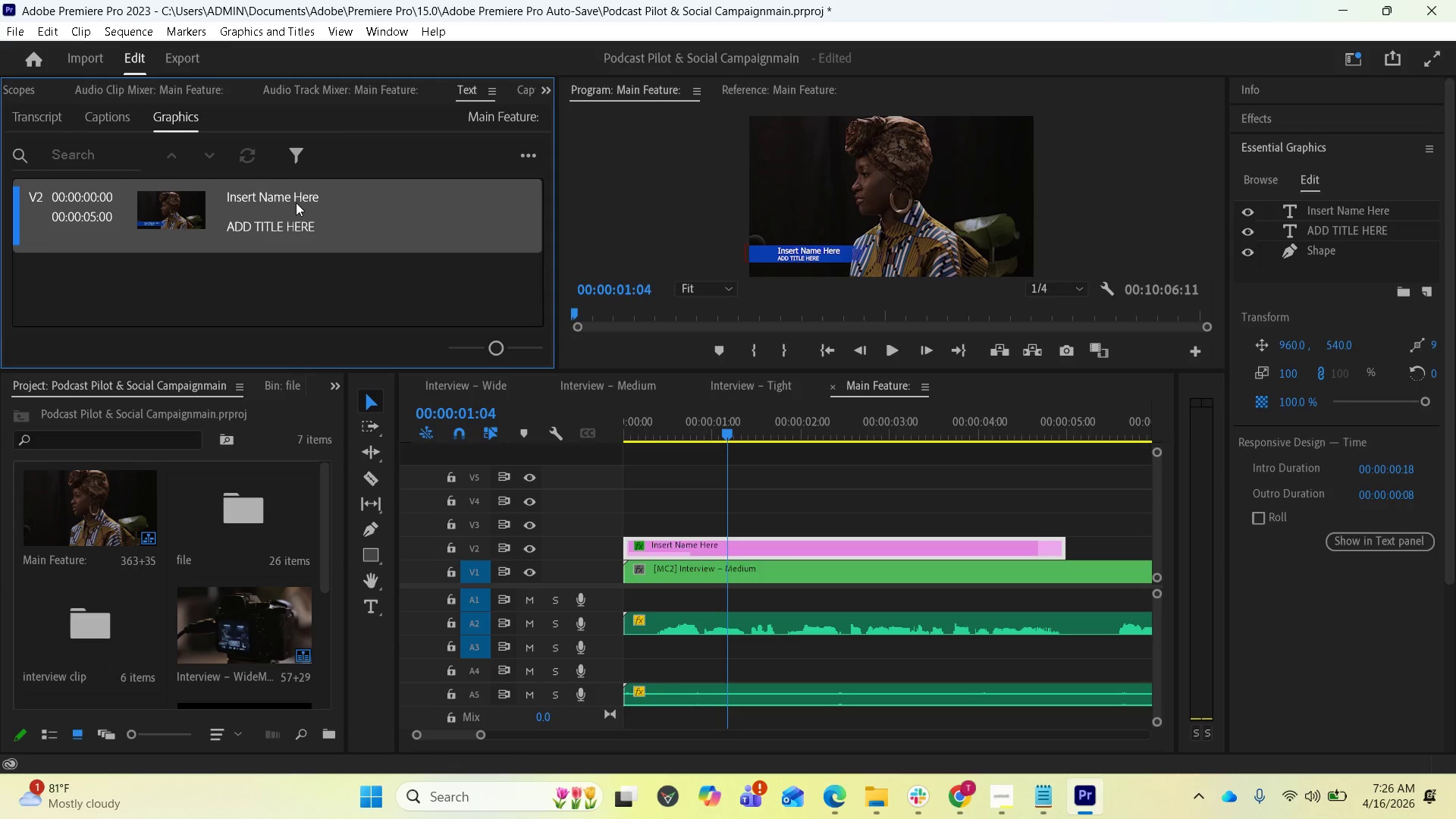 
left_click([296, 202])
 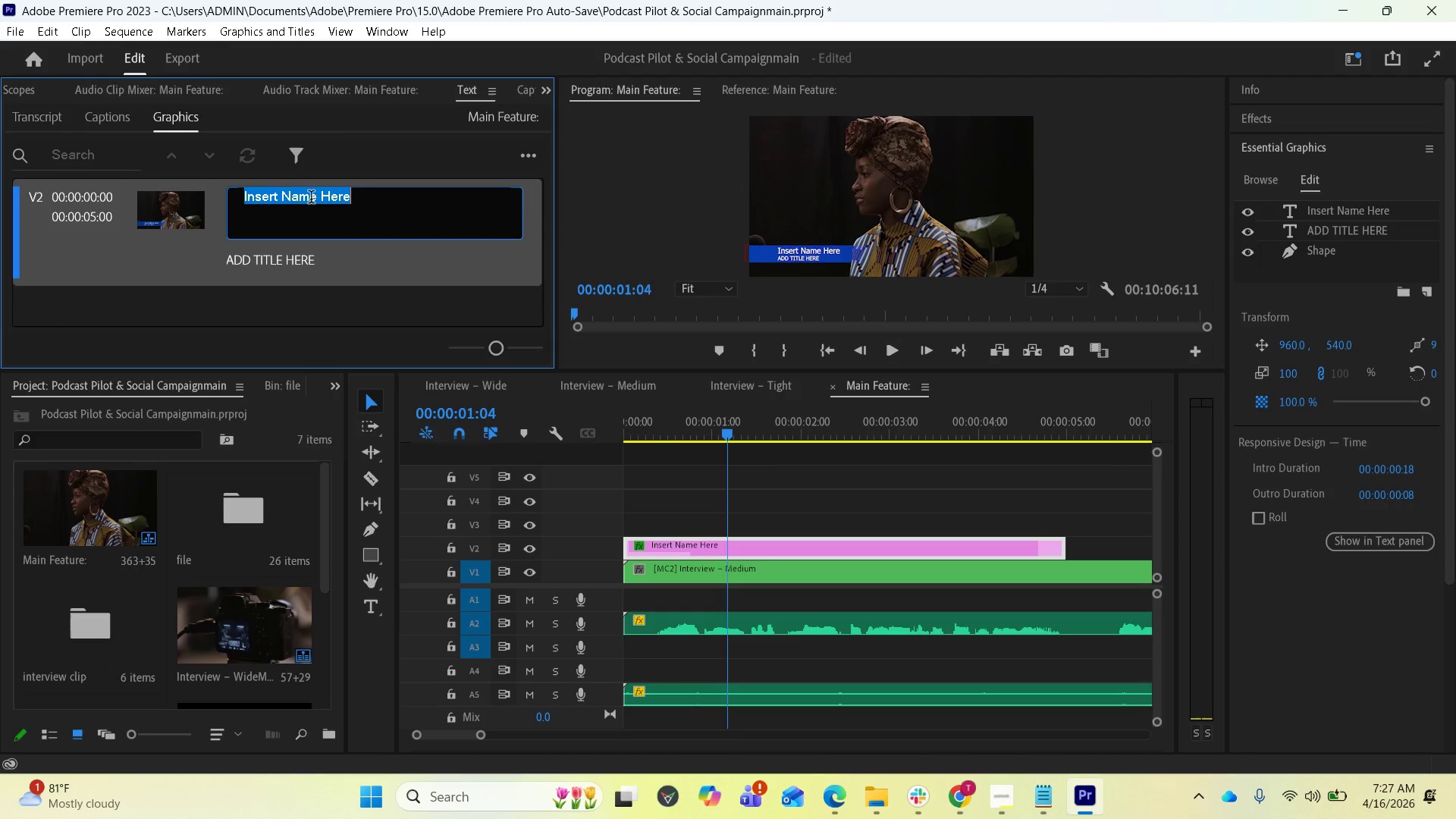 
wait(5.33)
 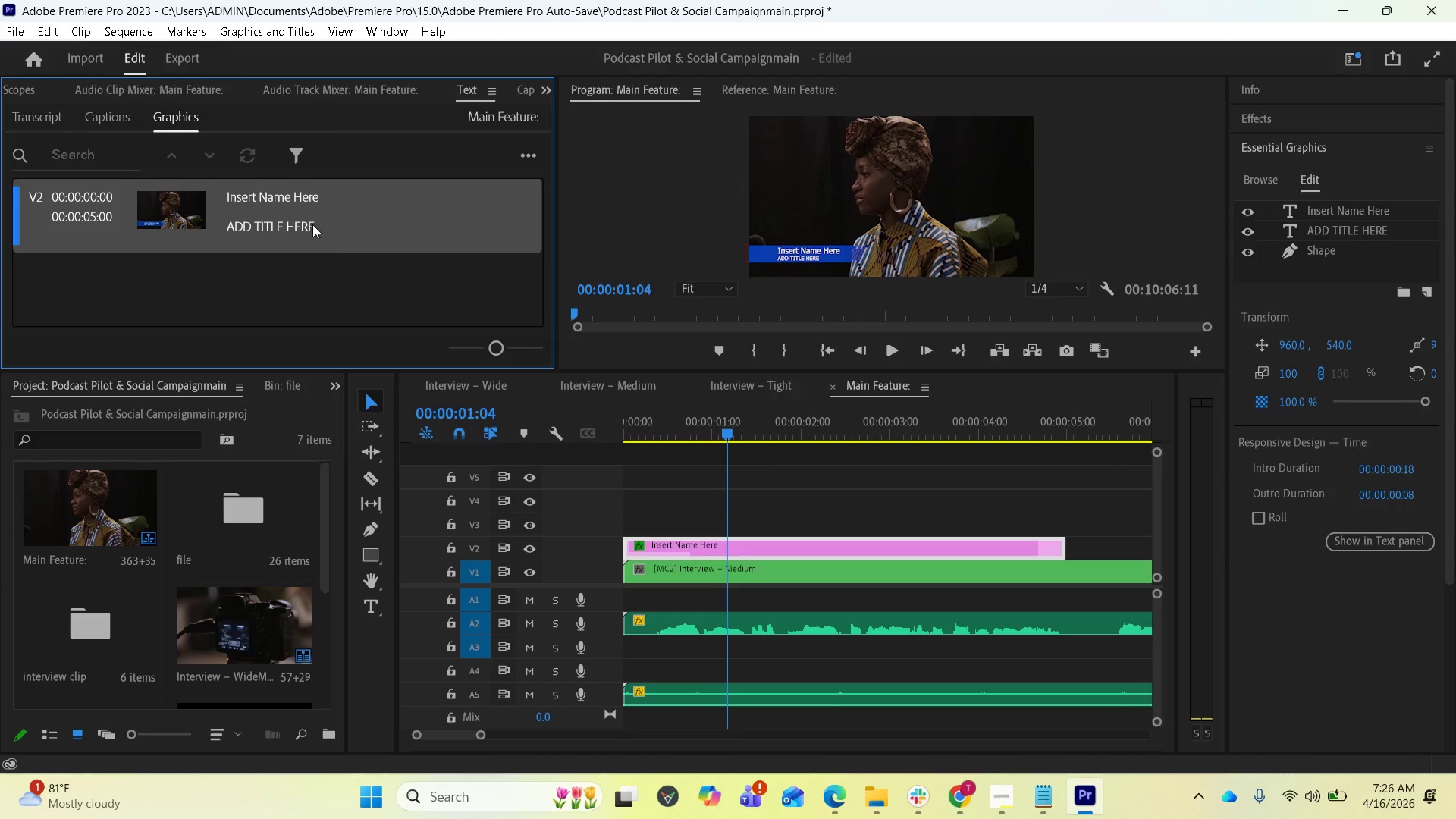 
type(Host)
 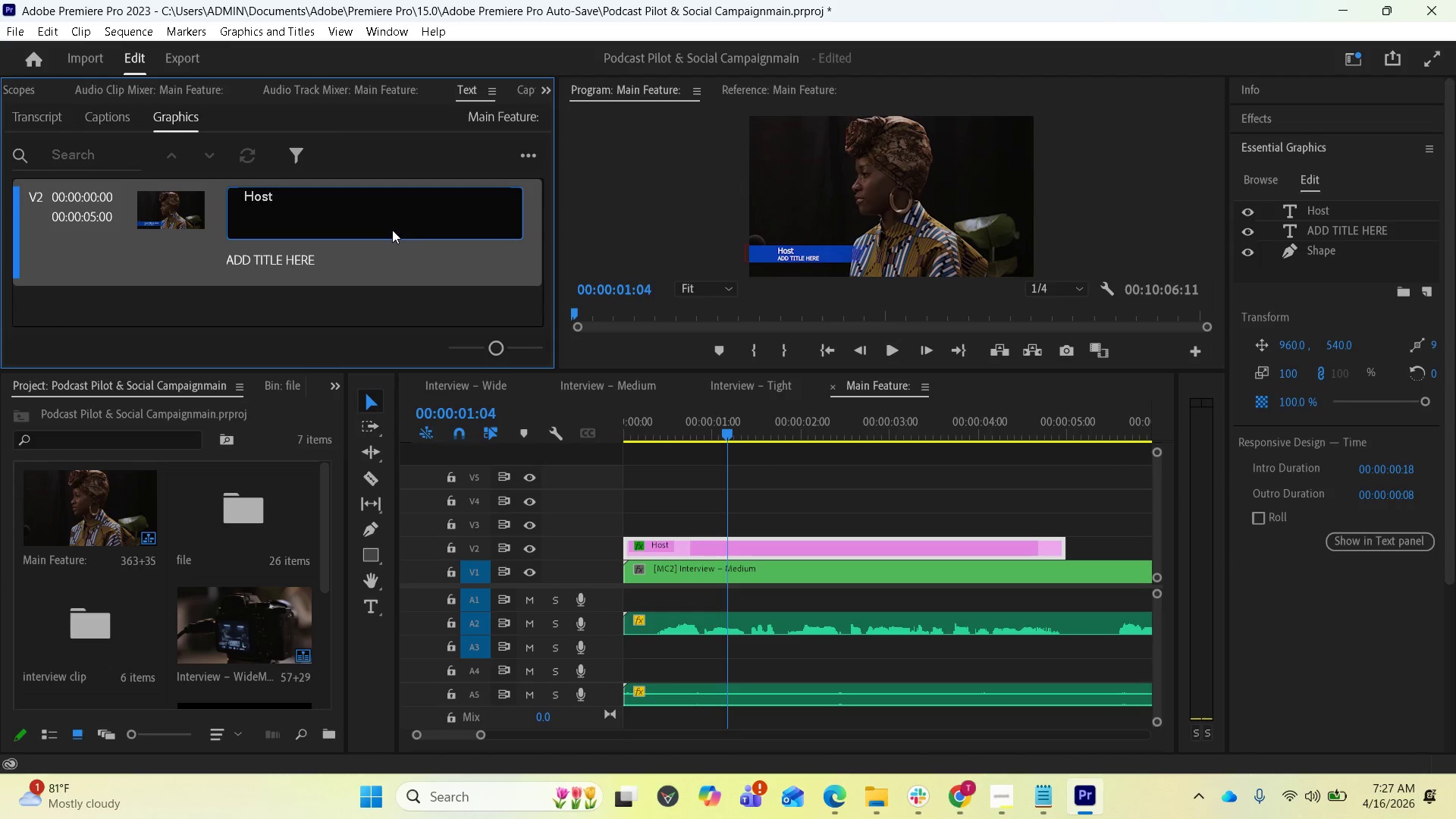 
key(Enter)
 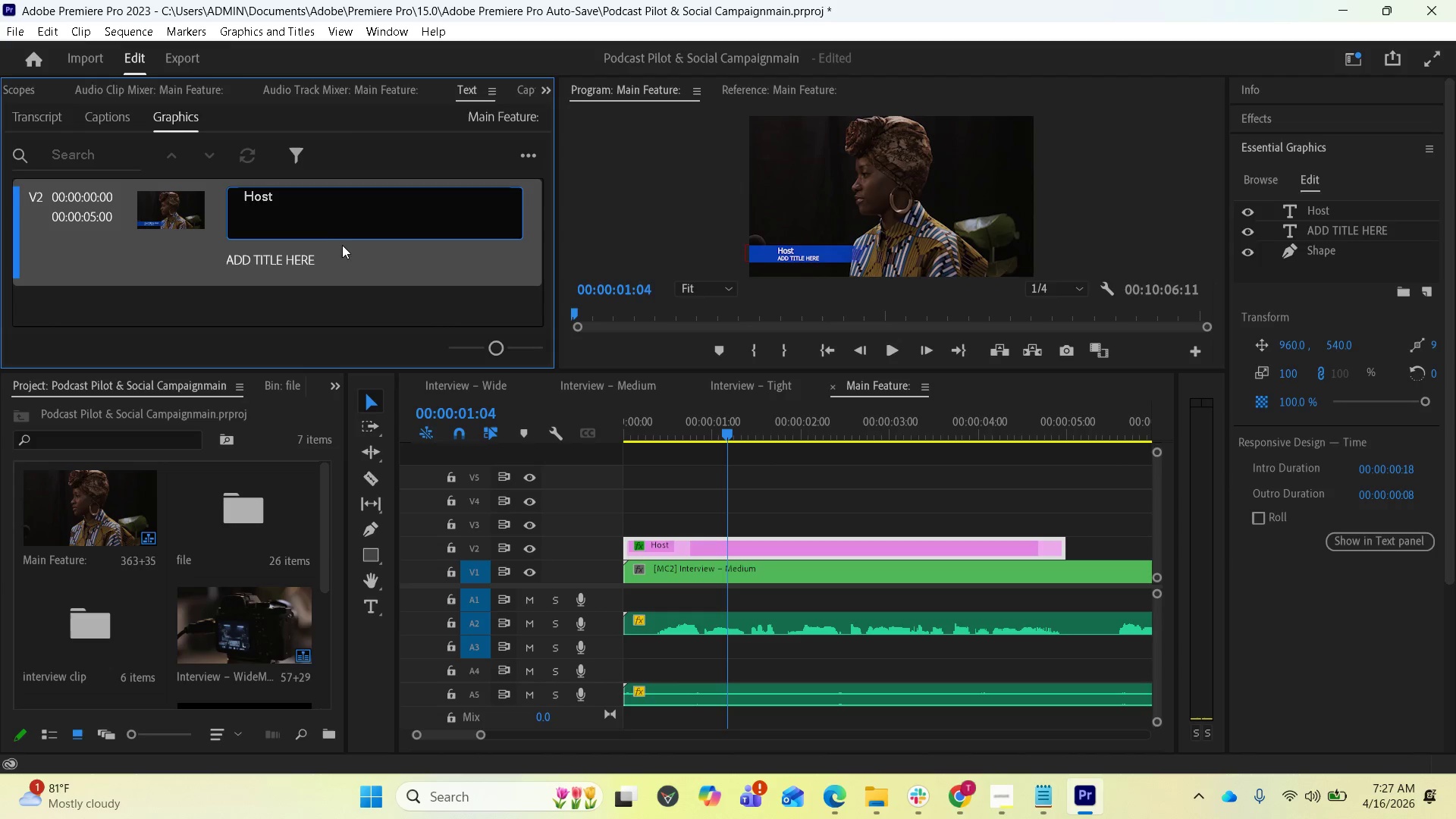 
left_click([301, 258])
 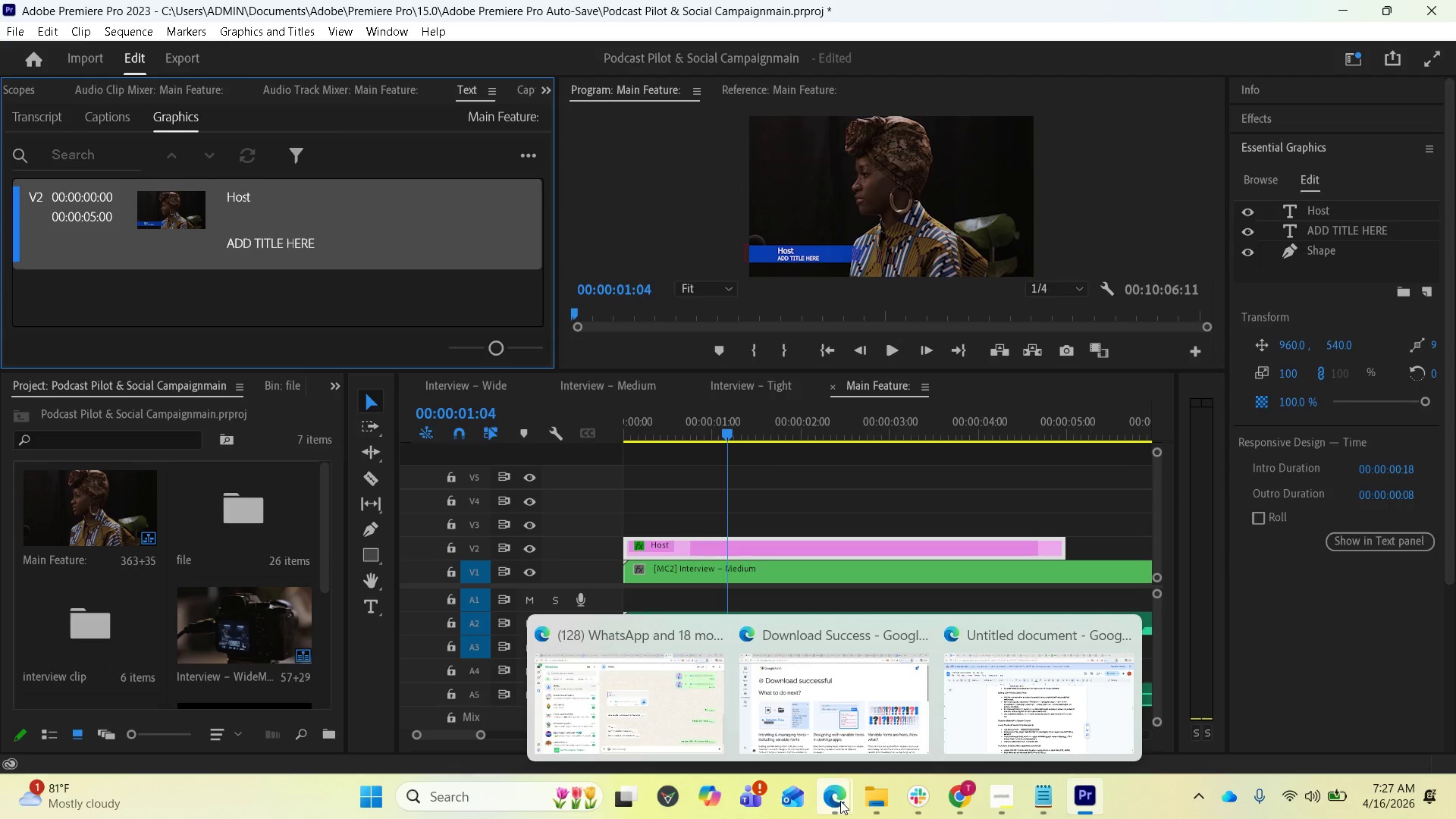 
wait(7.44)
 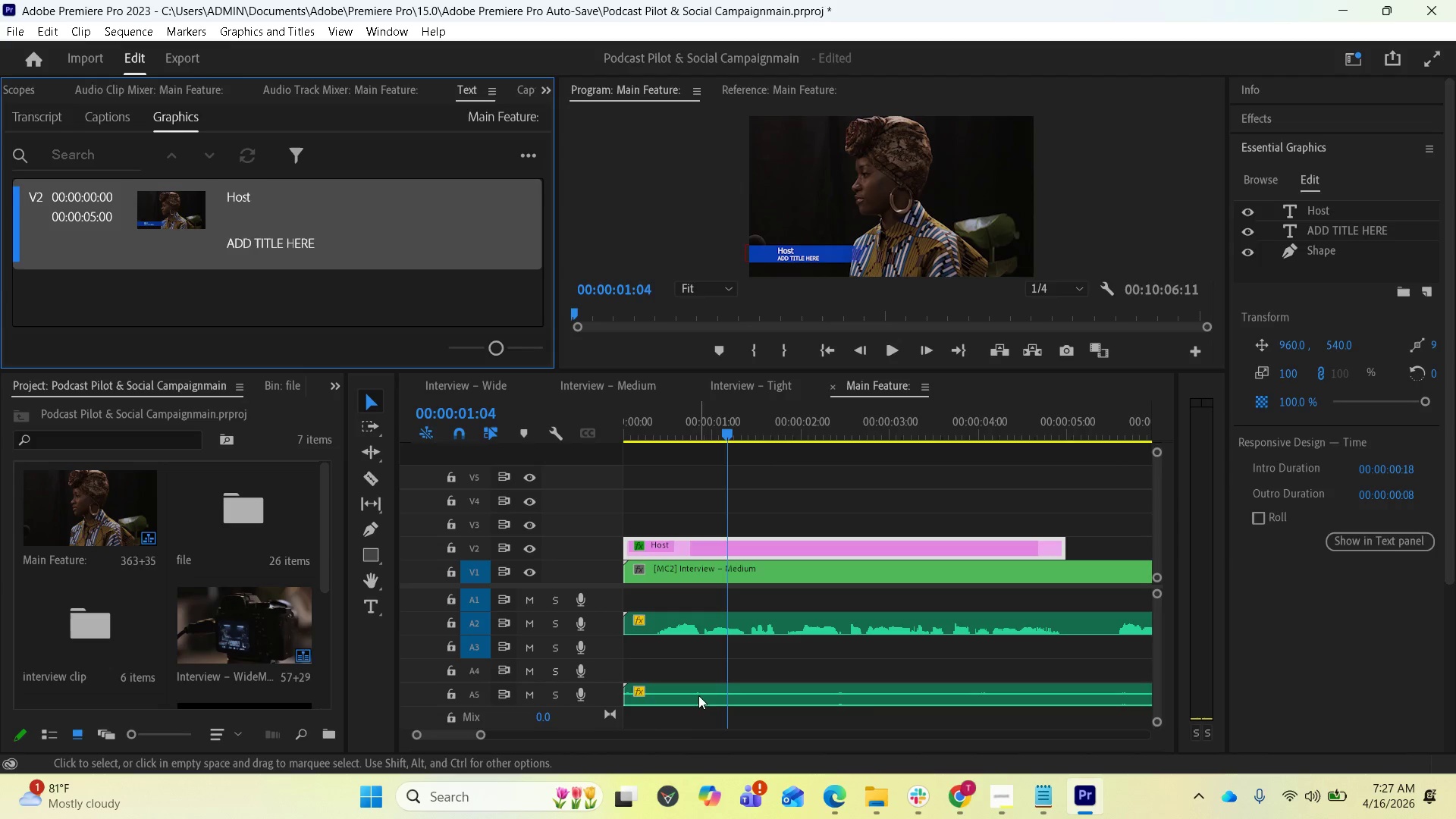 
left_click([977, 736])
 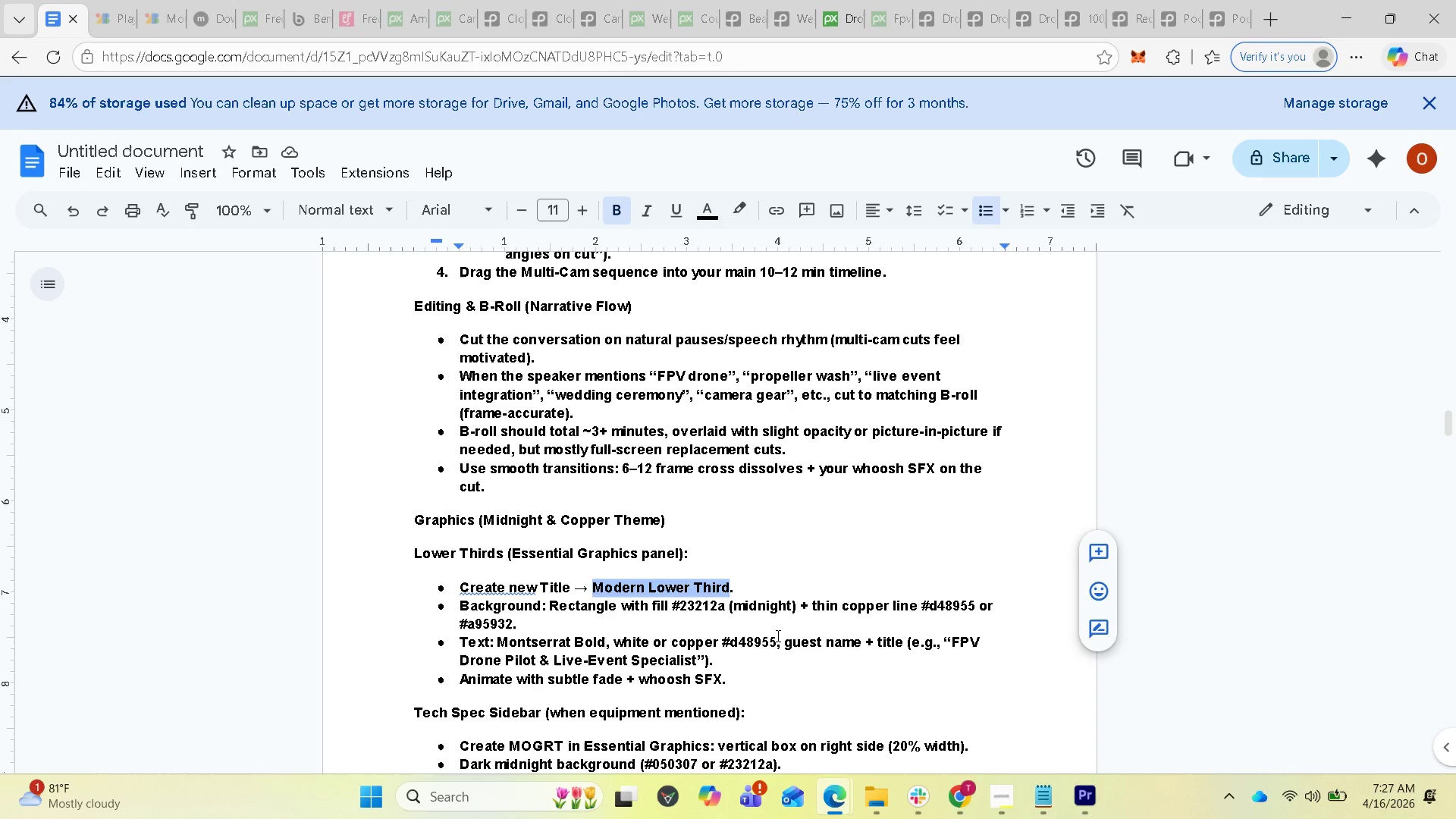 
wait(13.61)
 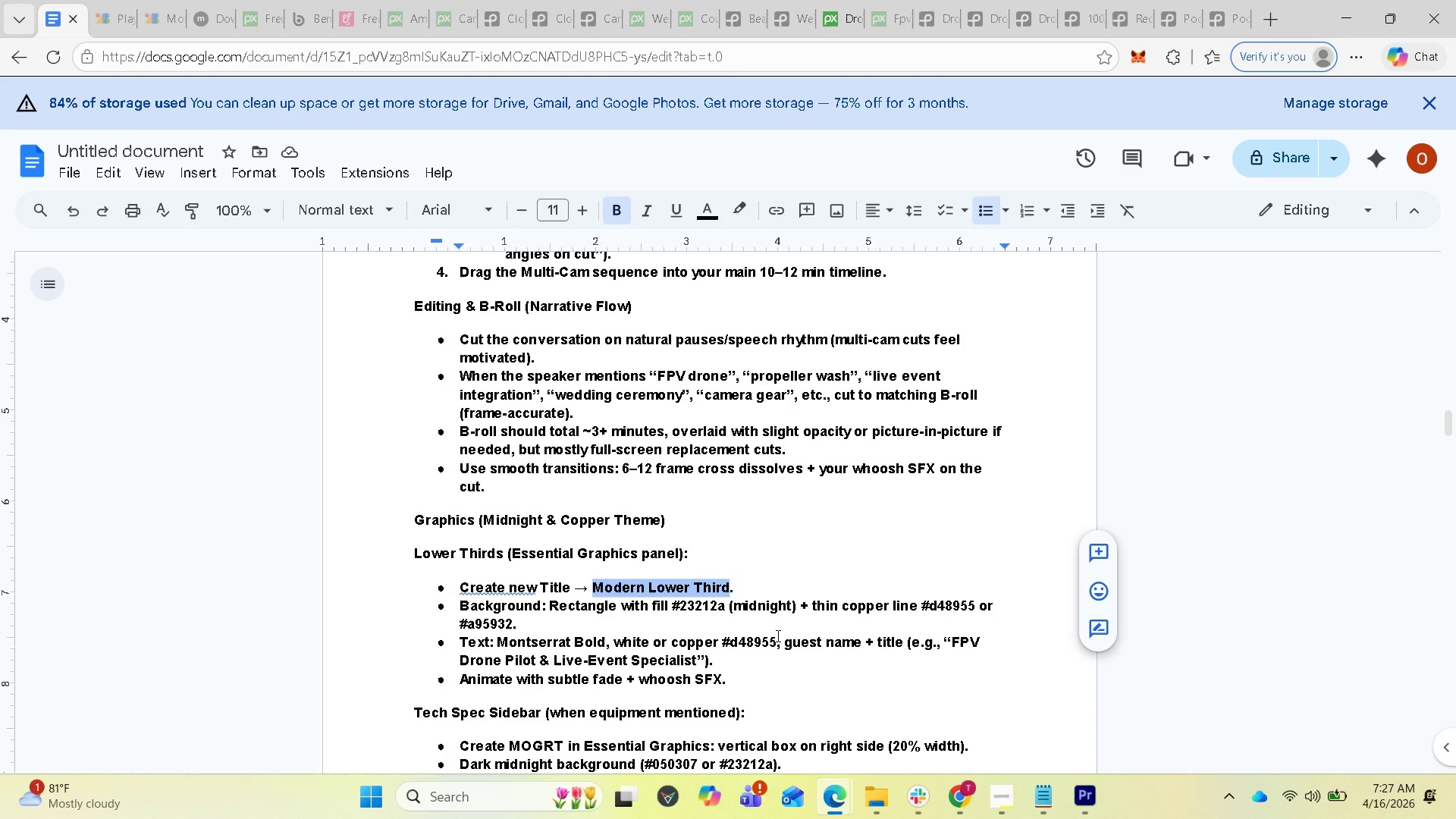 
scroll: coordinate [701, 642], scroll_direction: down, amount: 29.0
 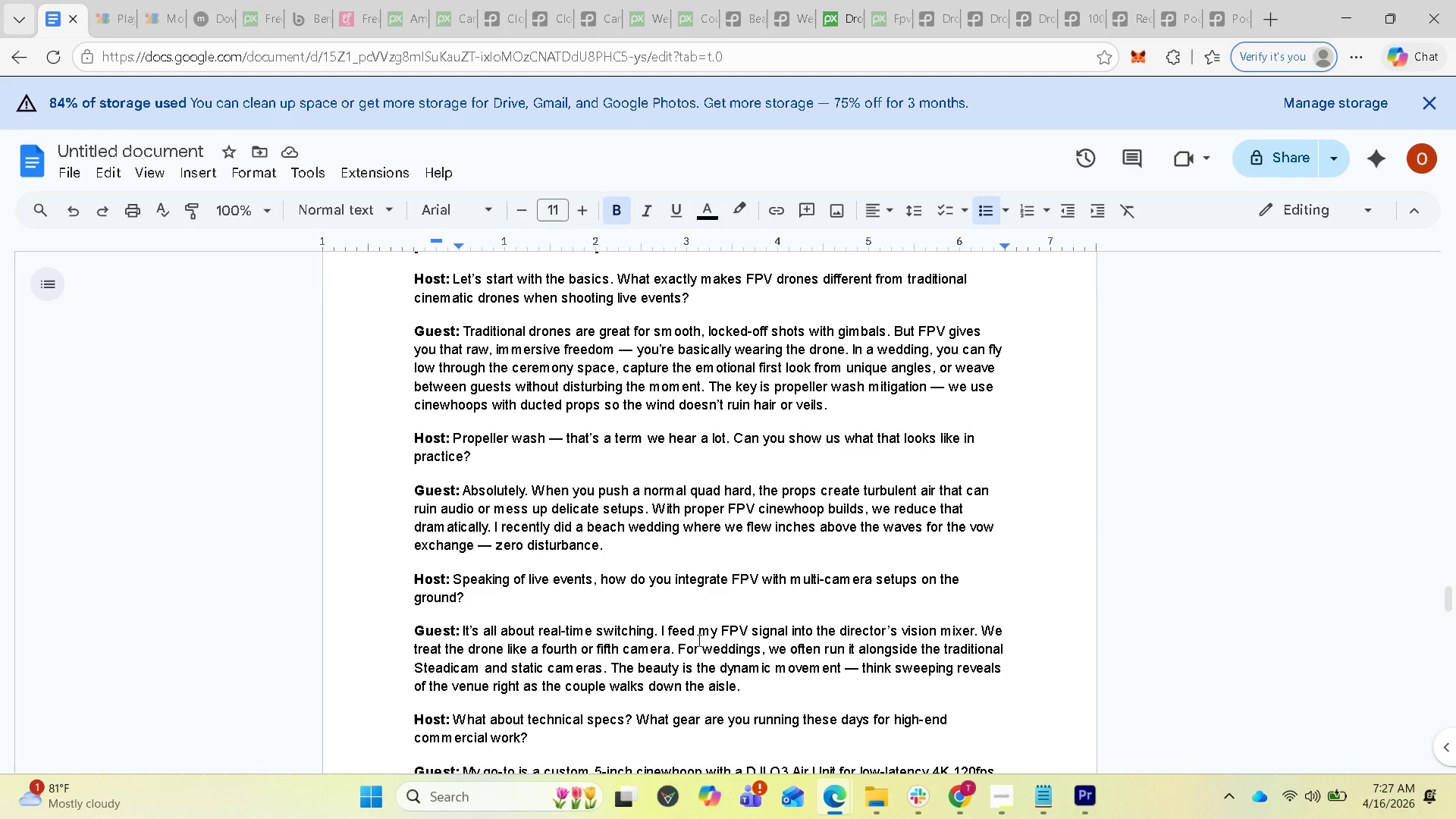 
scroll: coordinate [698, 639], scroll_direction: up, amount: 6.0
 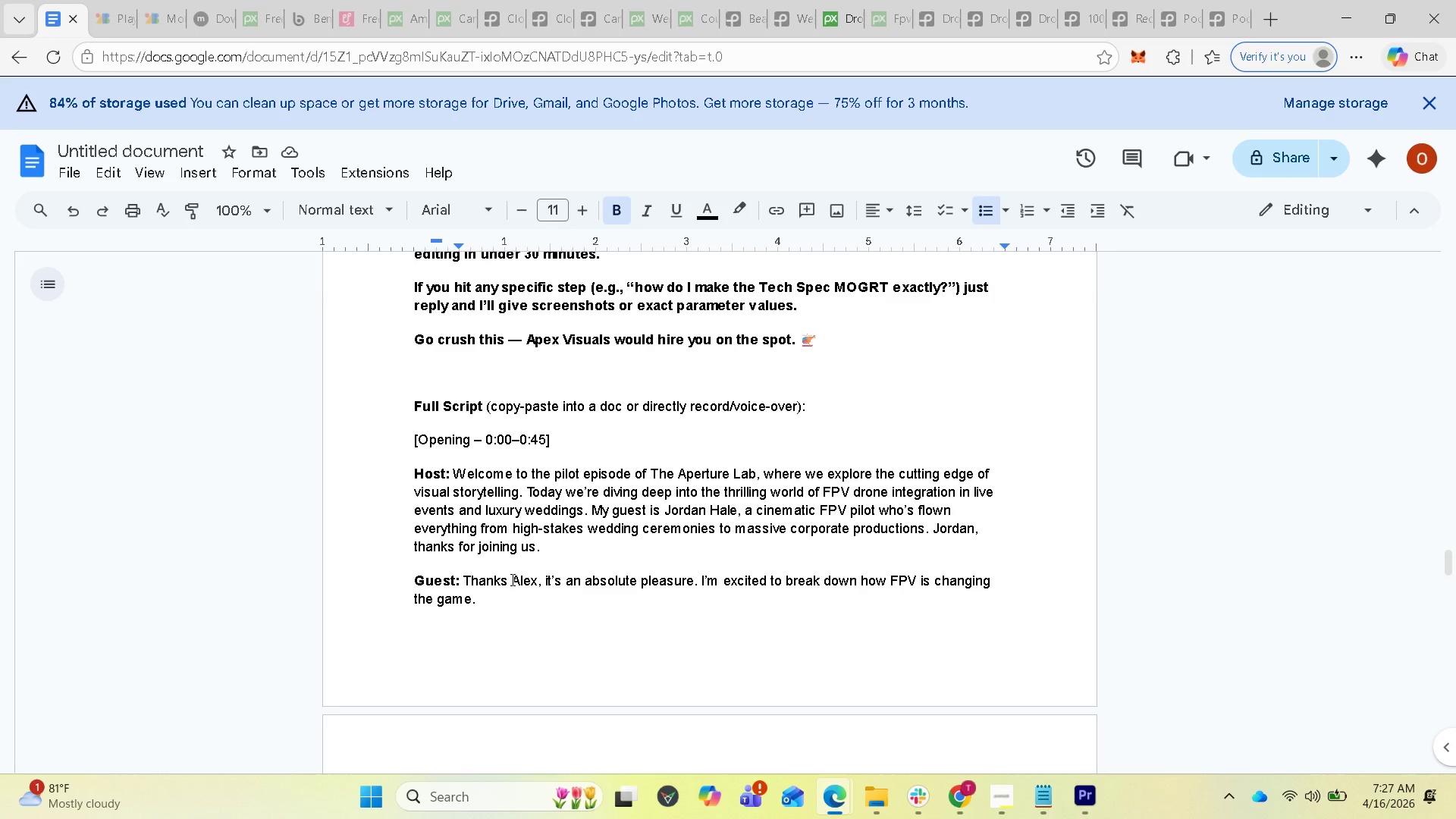 
left_click_drag(start_coordinate=[511, 579], to_coordinate=[537, 577])
 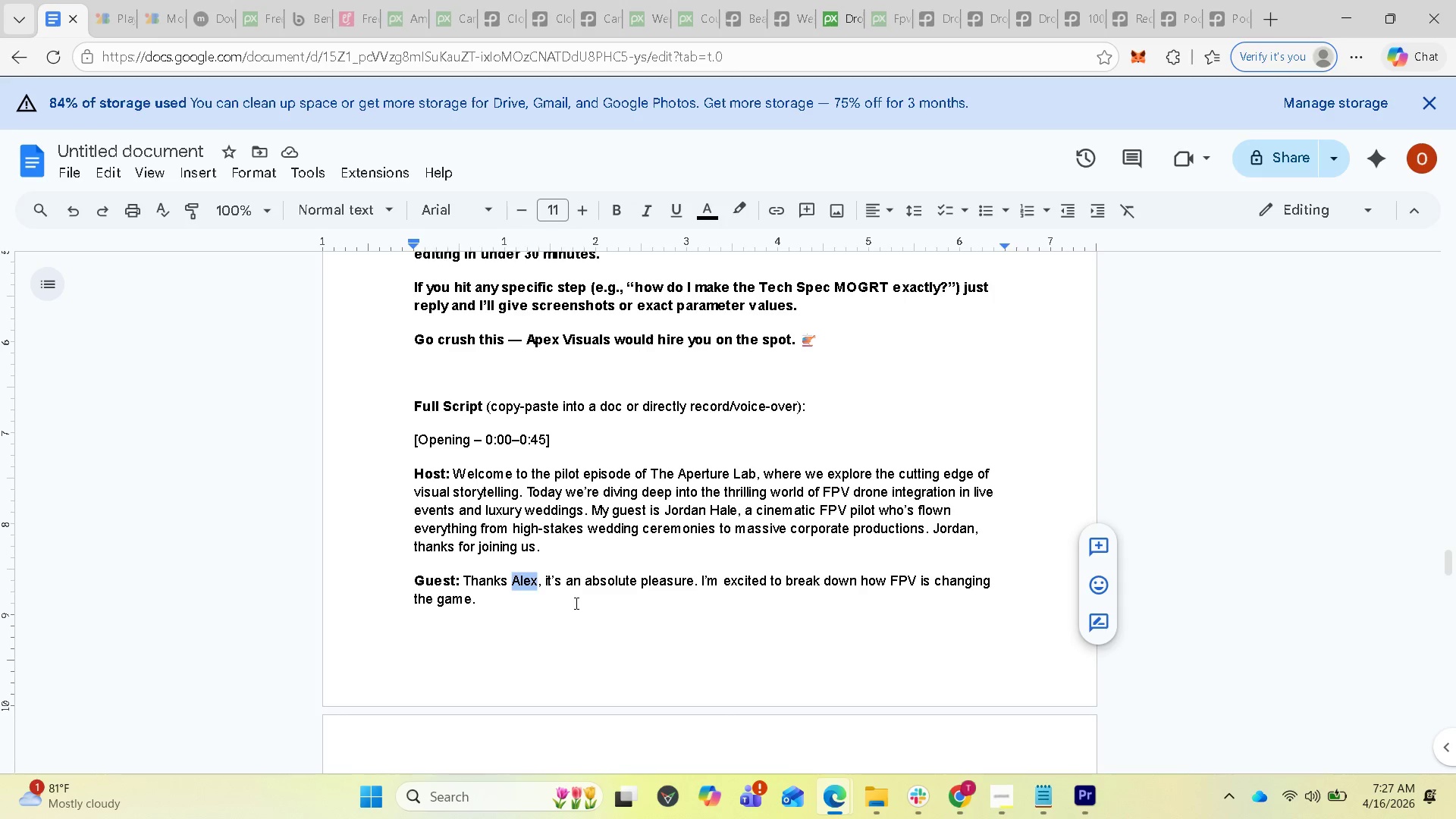 
key(Control+C)
 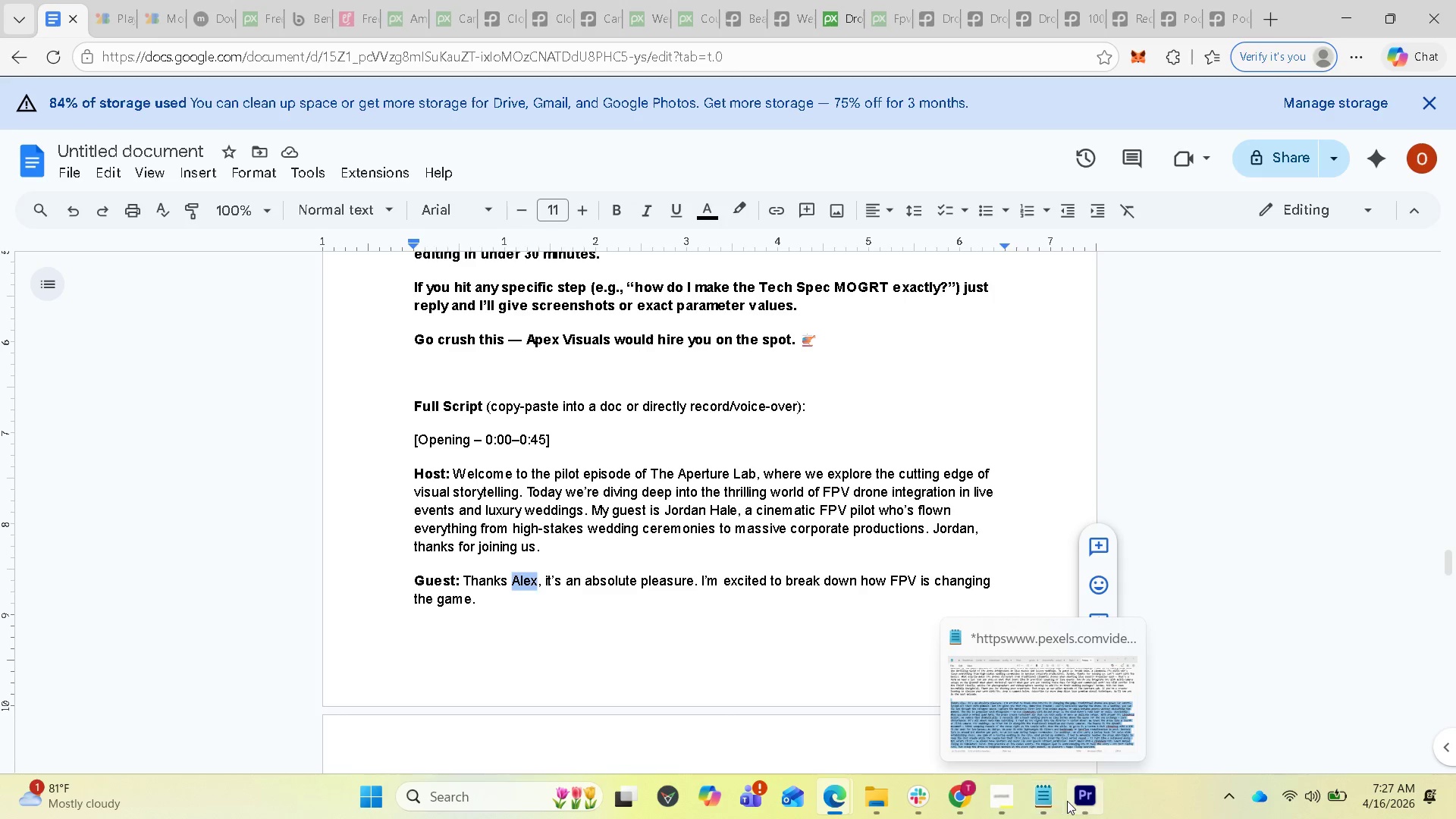 
left_click([1079, 801])
 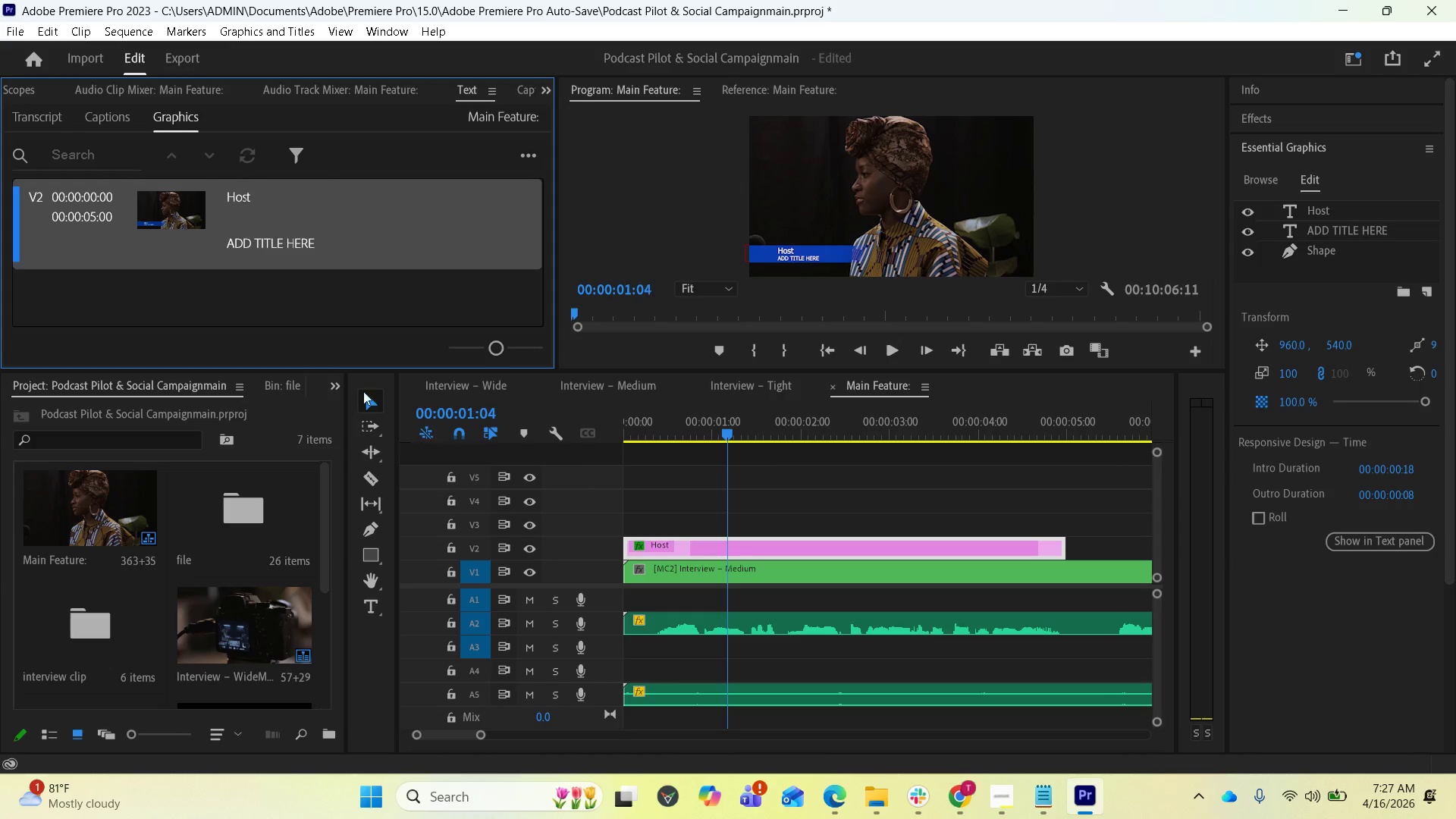 
double_click([298, 250])
 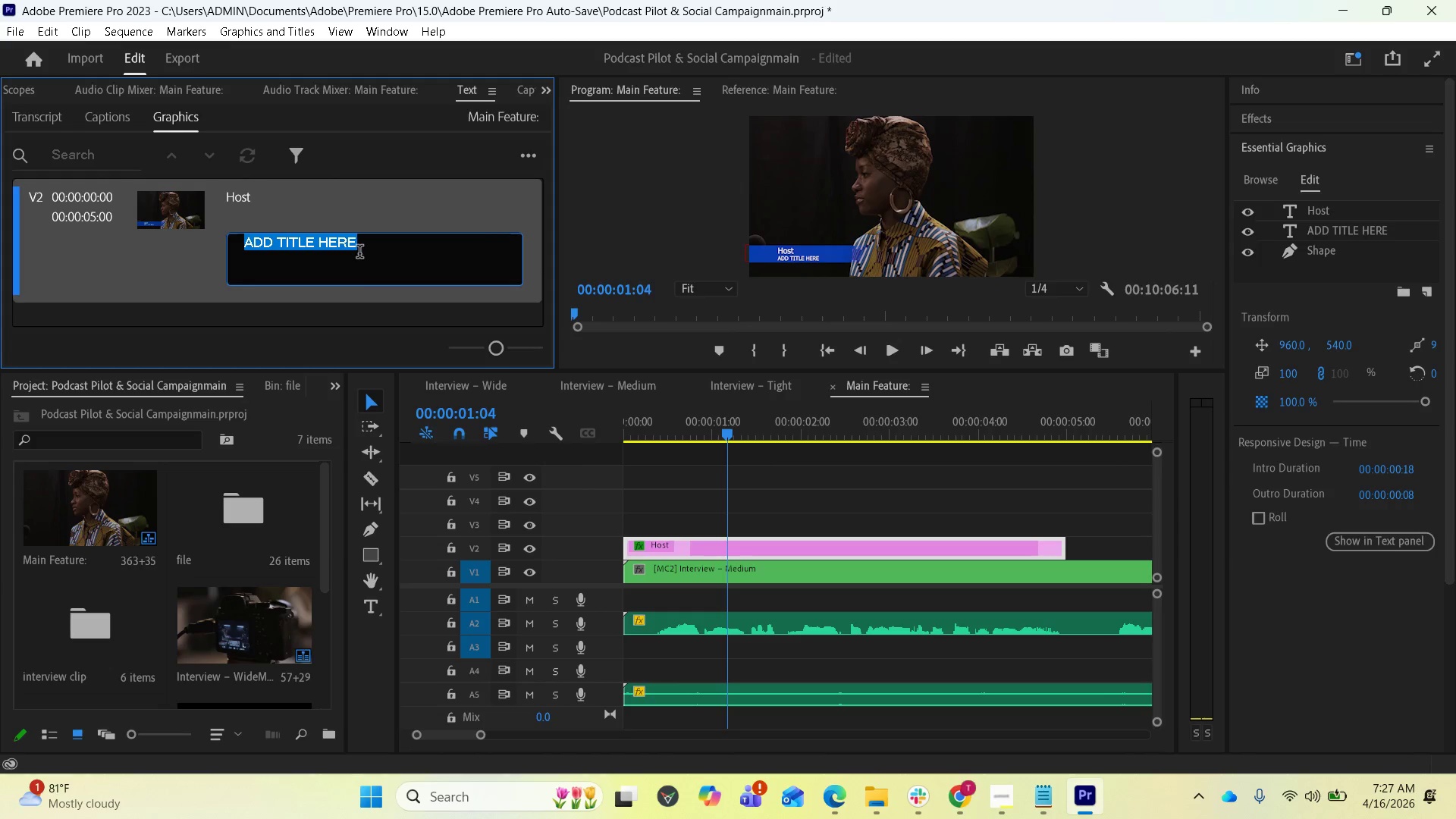 
key(Control+V)
 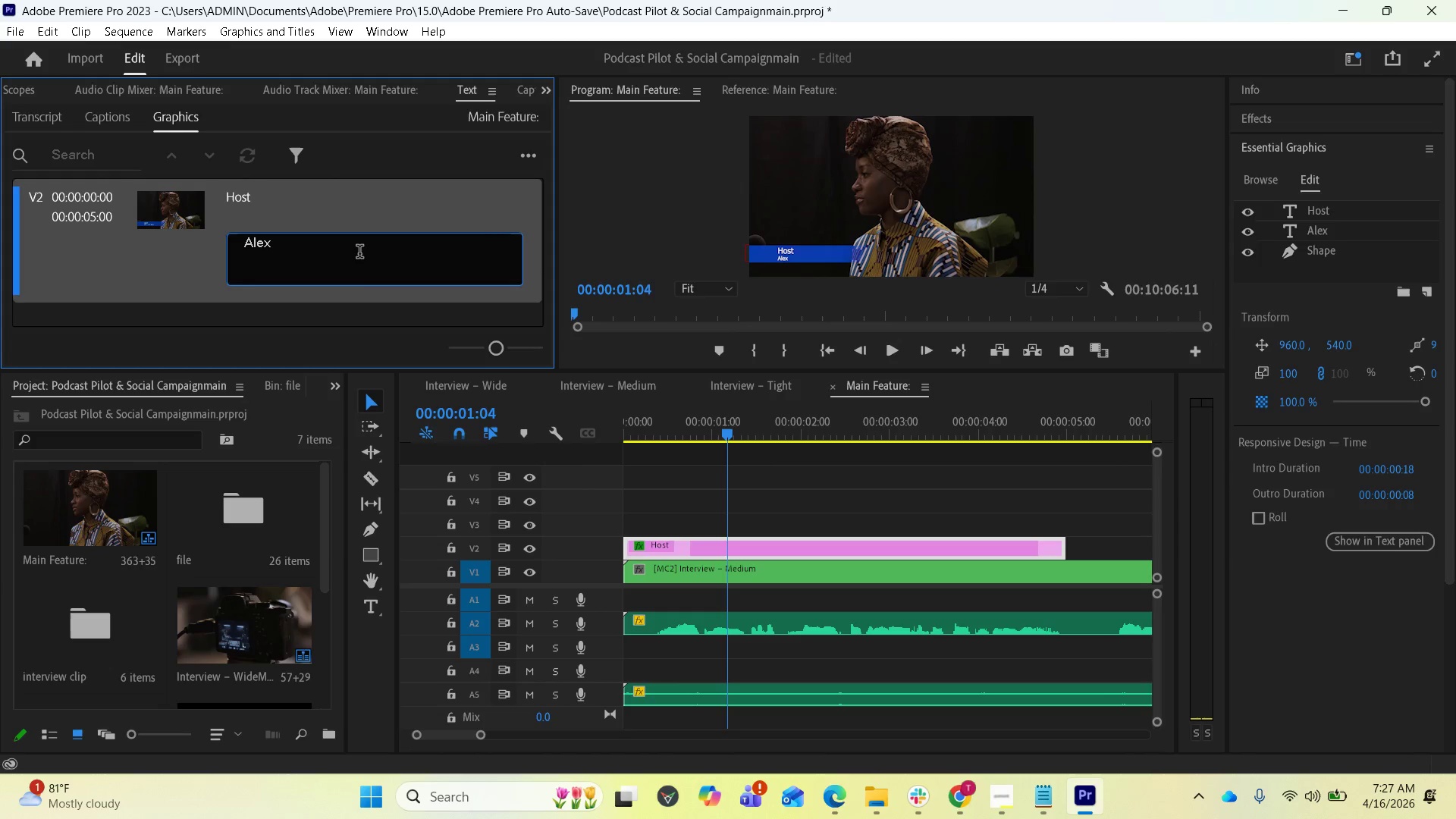 
key(Enter)
 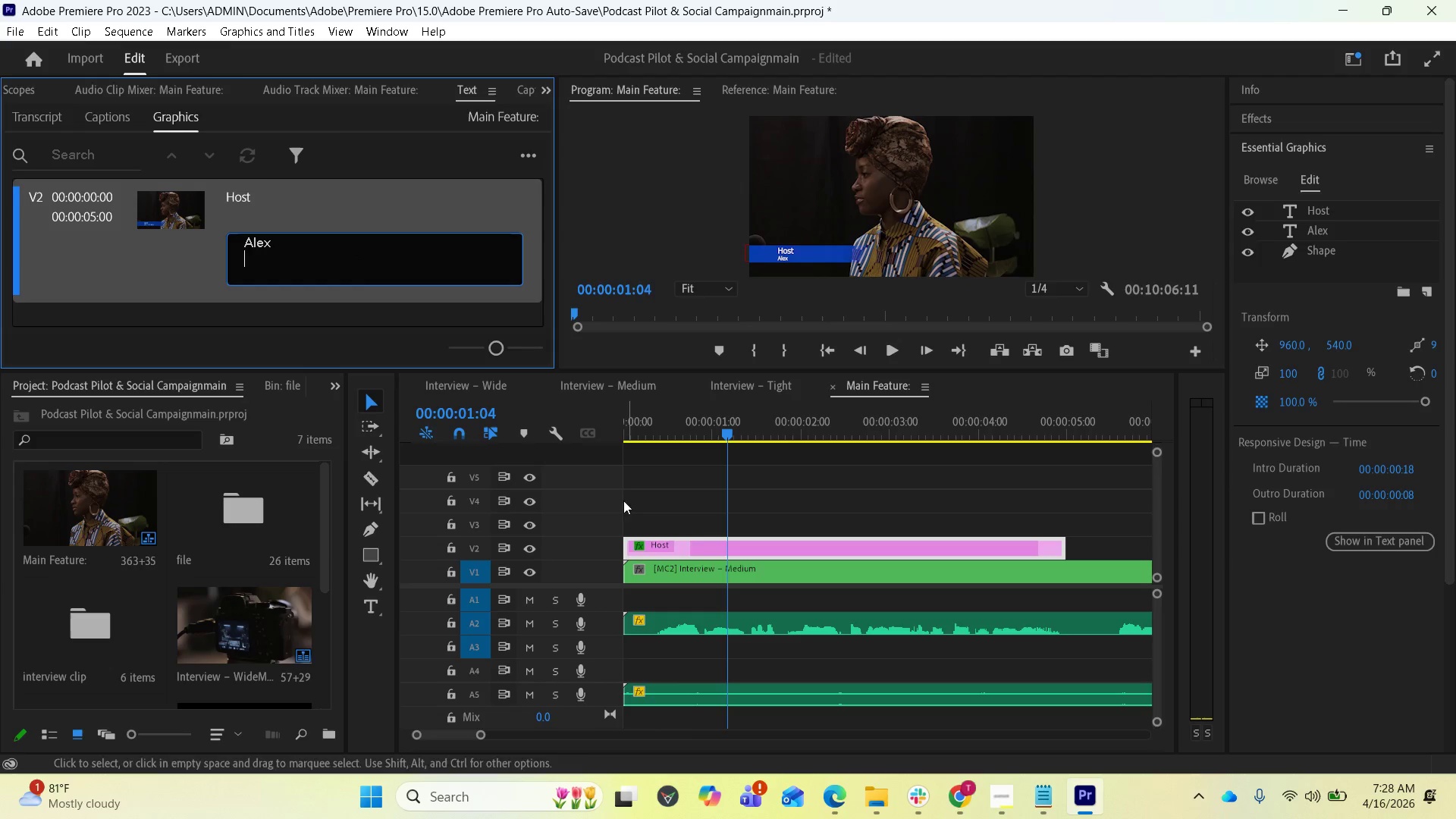 
left_click([686, 543])
 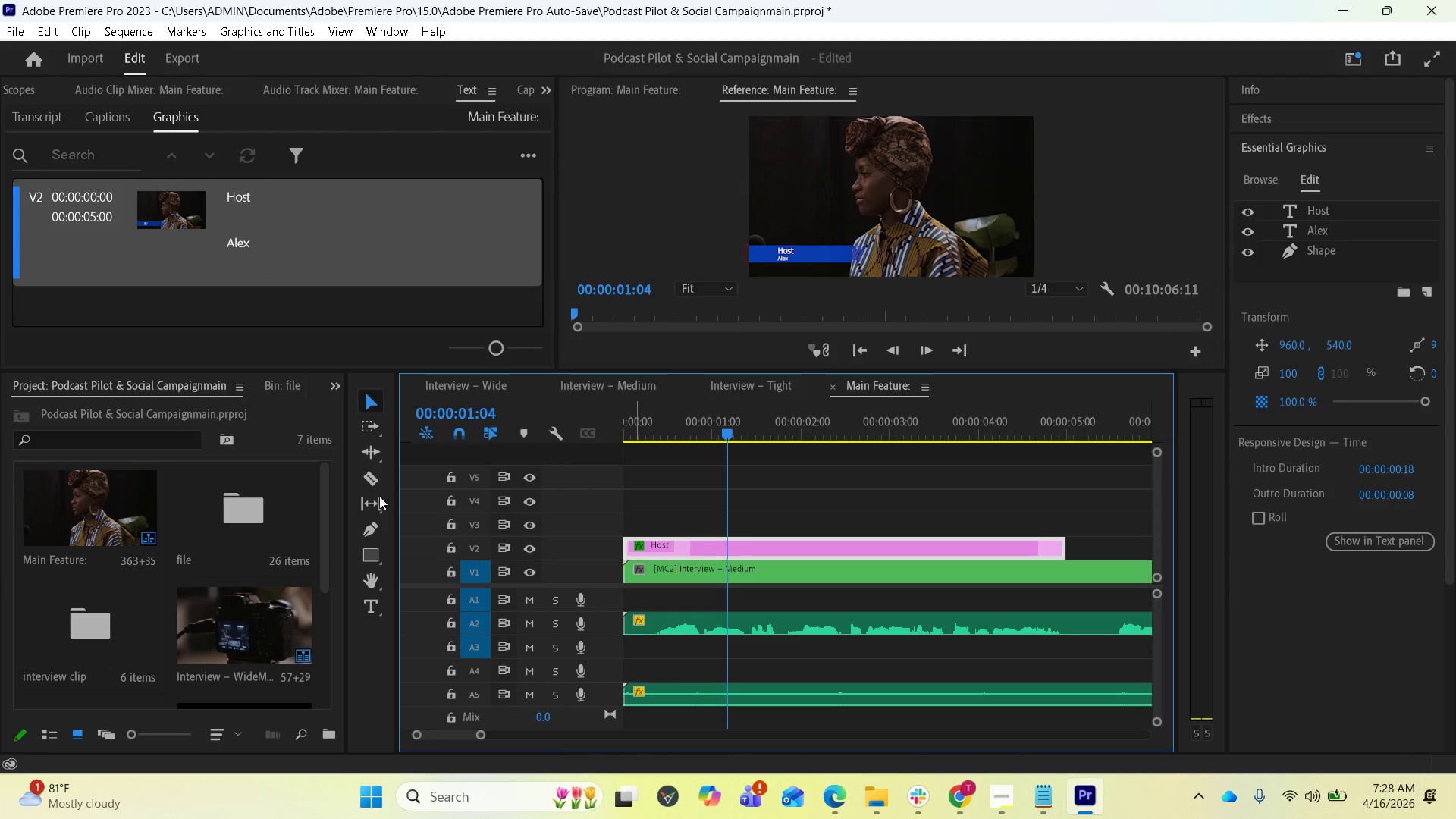 
wait(8.81)
 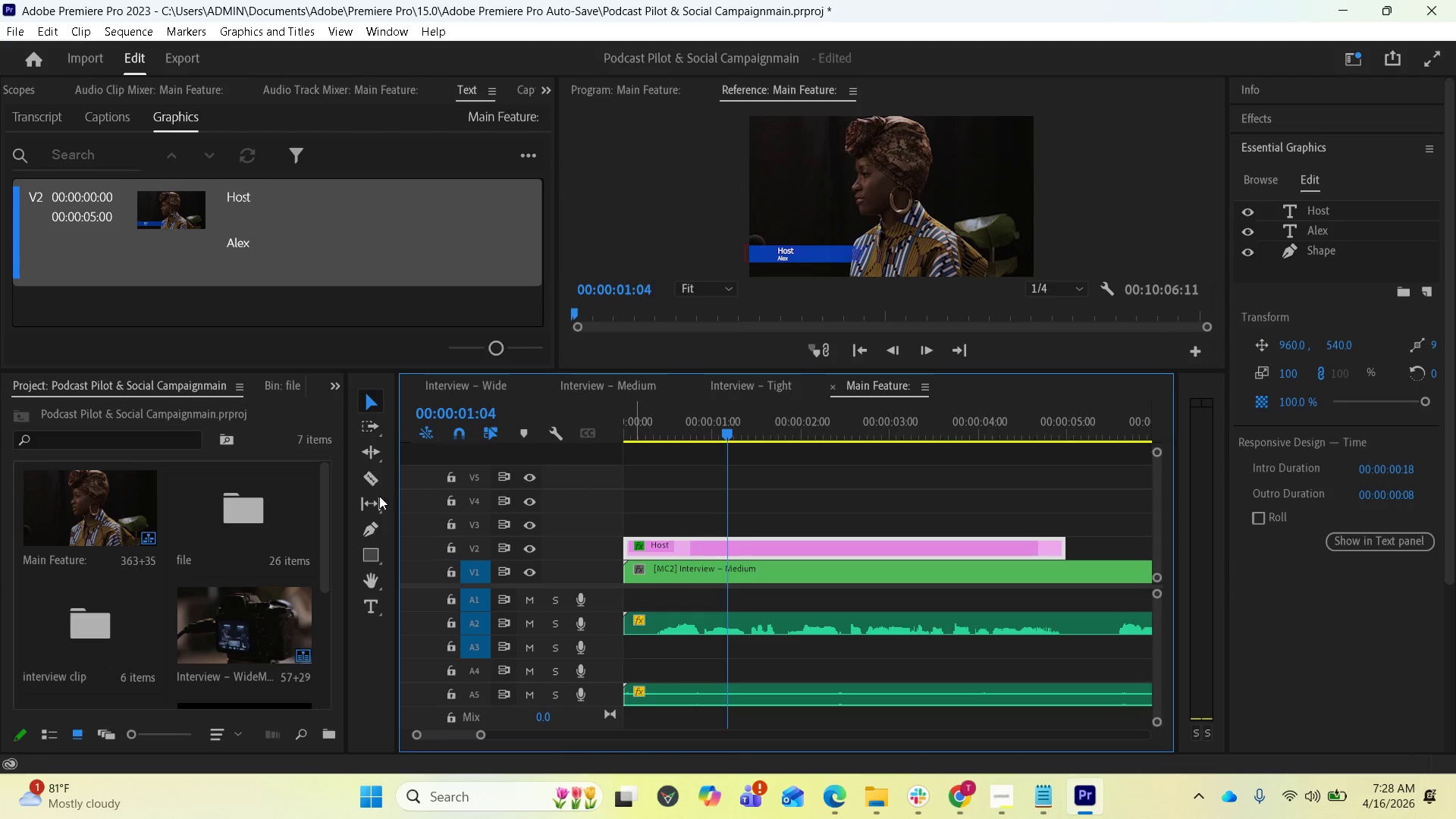 
left_click([848, 802])
 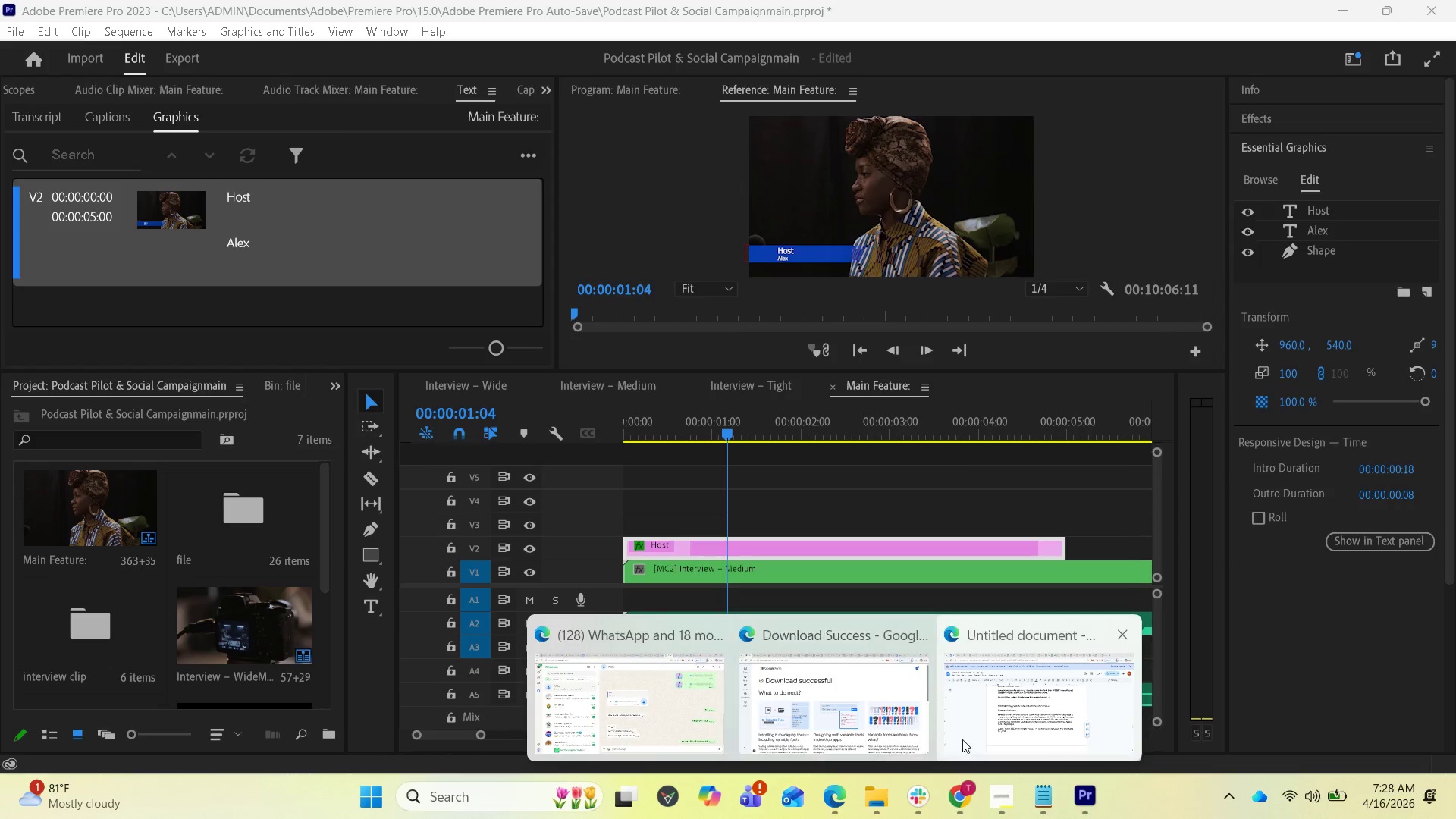 
left_click([1019, 730])
 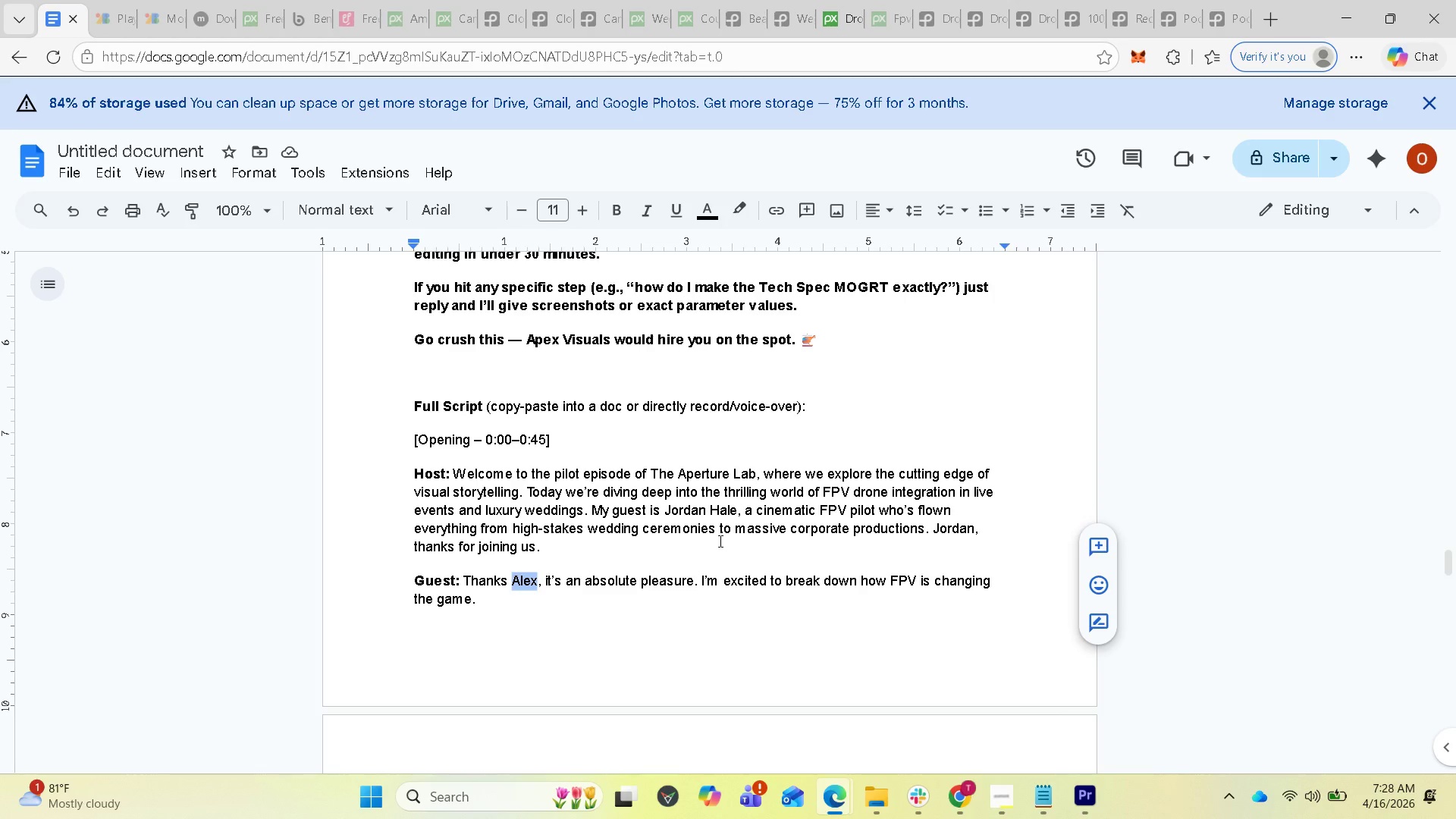 
scroll: coordinate [554, 429], scroll_direction: up, amount: 23.0
 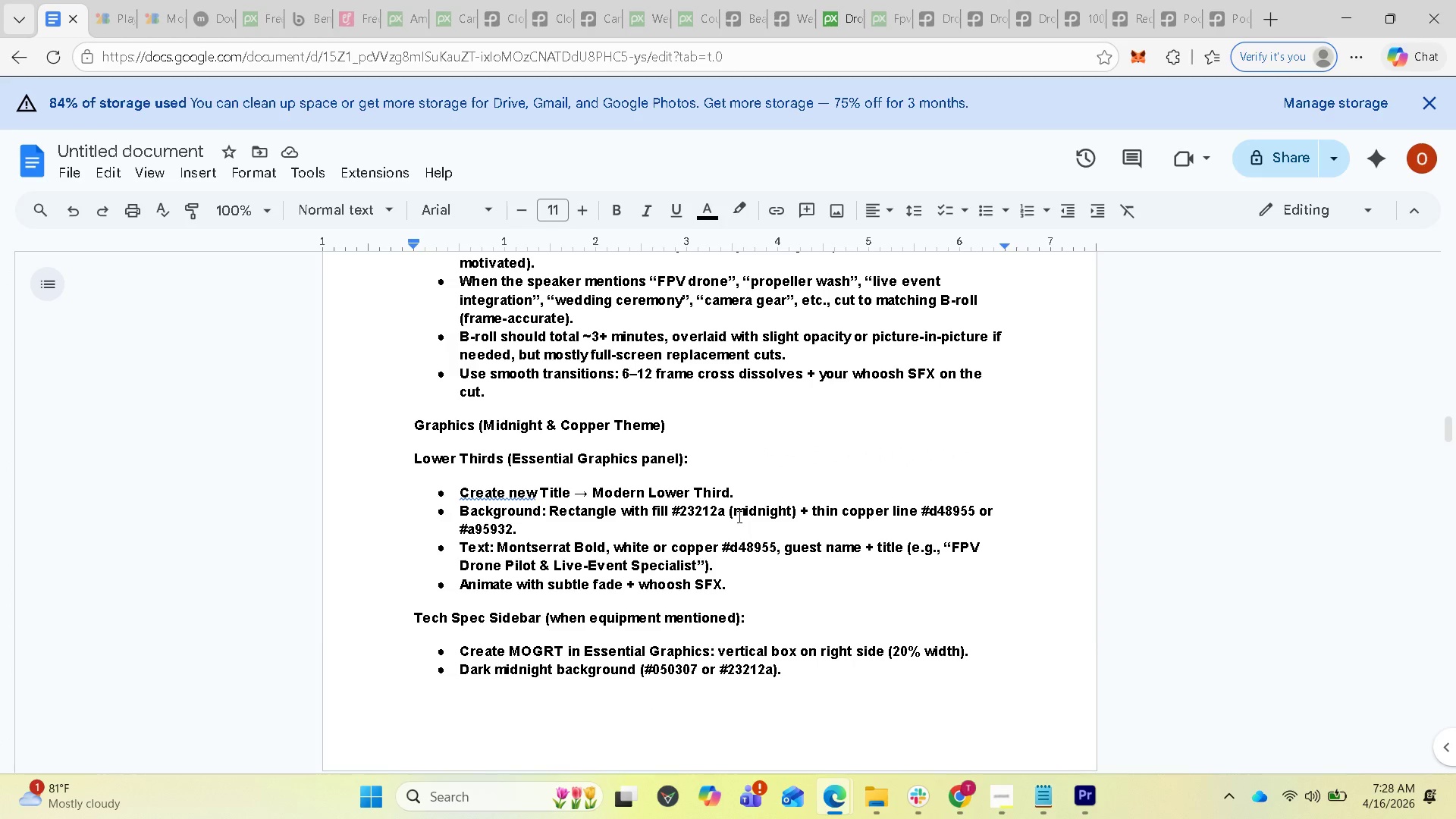 
left_click_drag(start_coordinate=[679, 513], to_coordinate=[723, 511])
 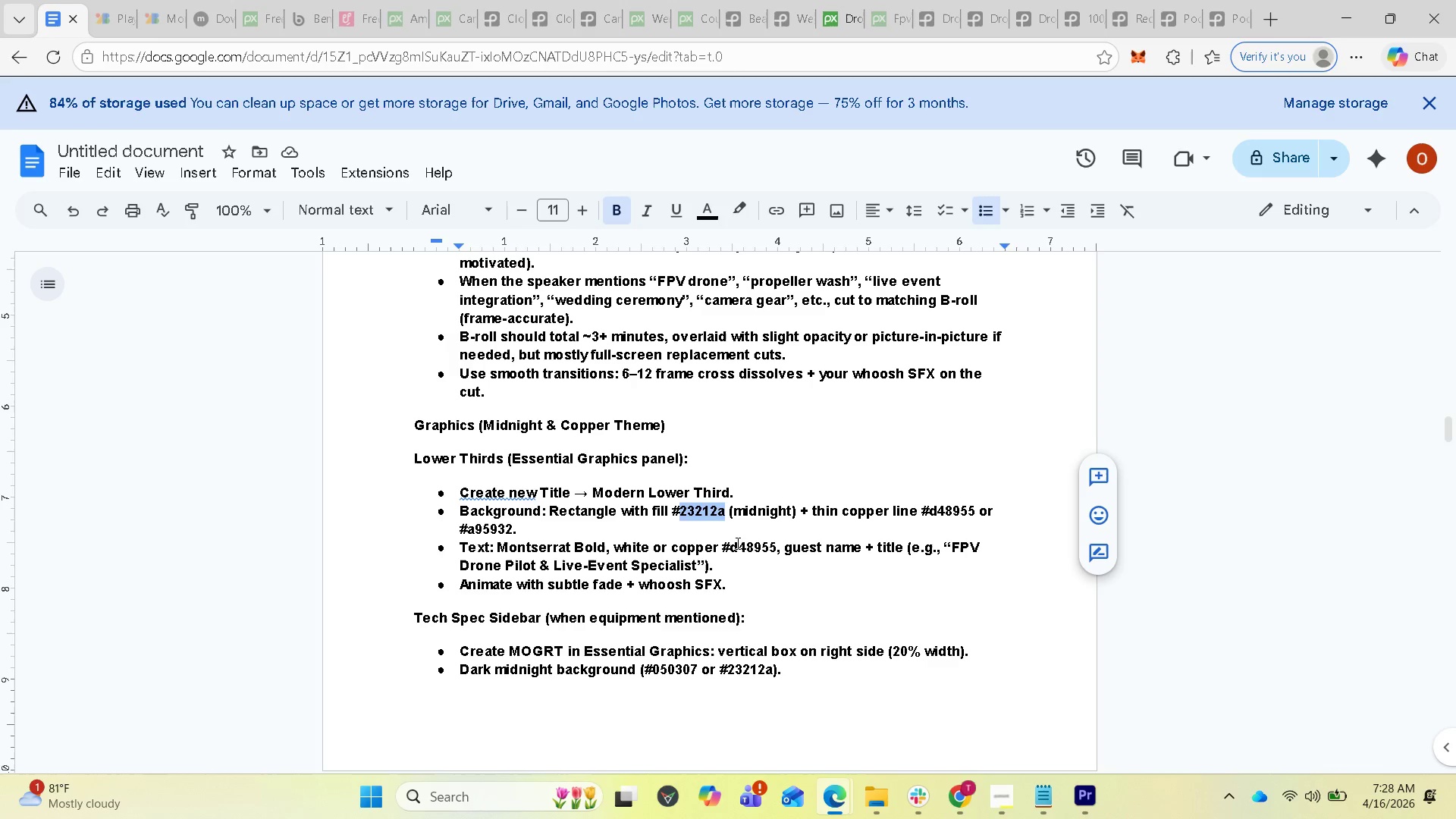 
key(Control+C)
 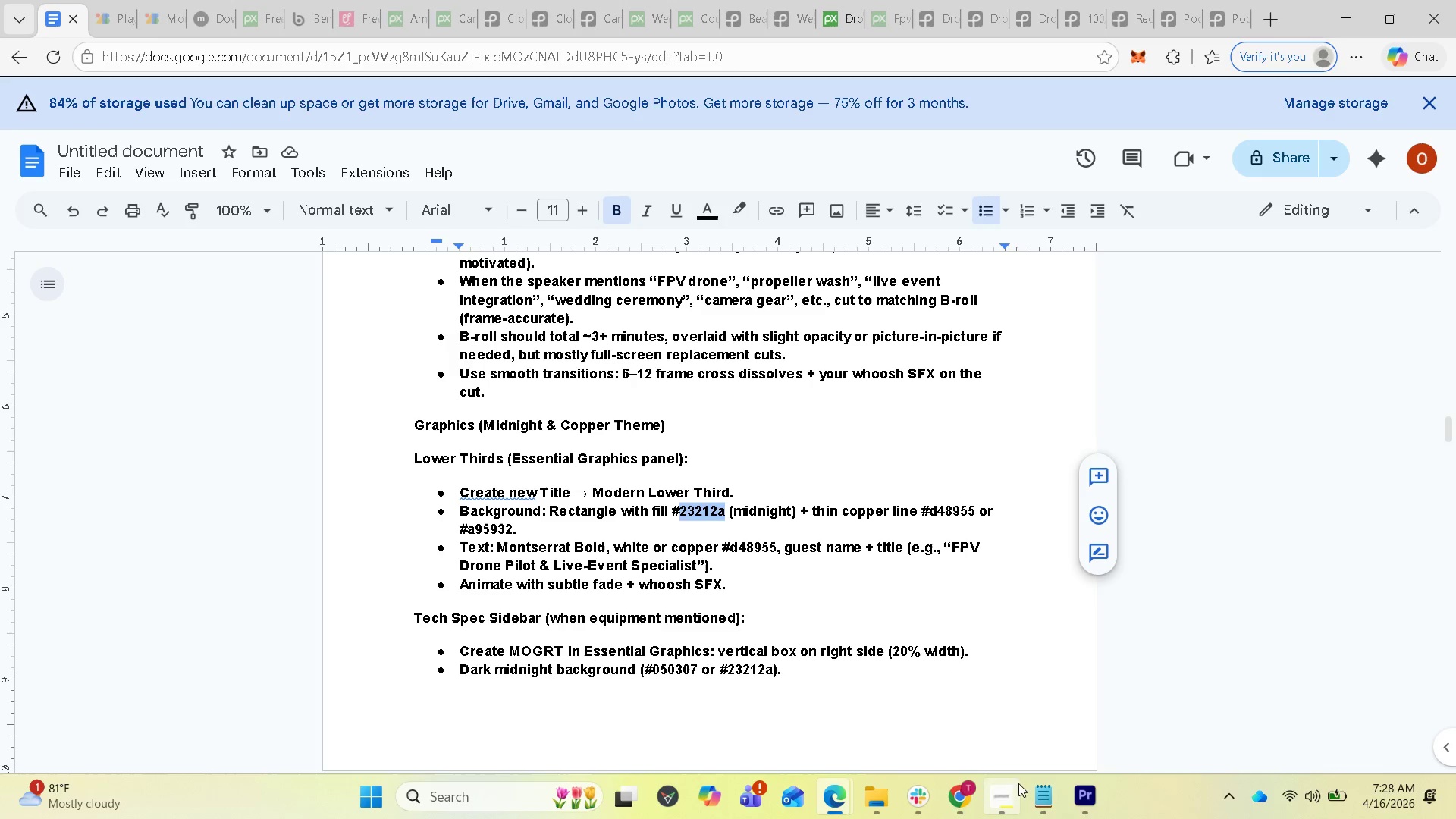 
mouse_move([1081, 787])
 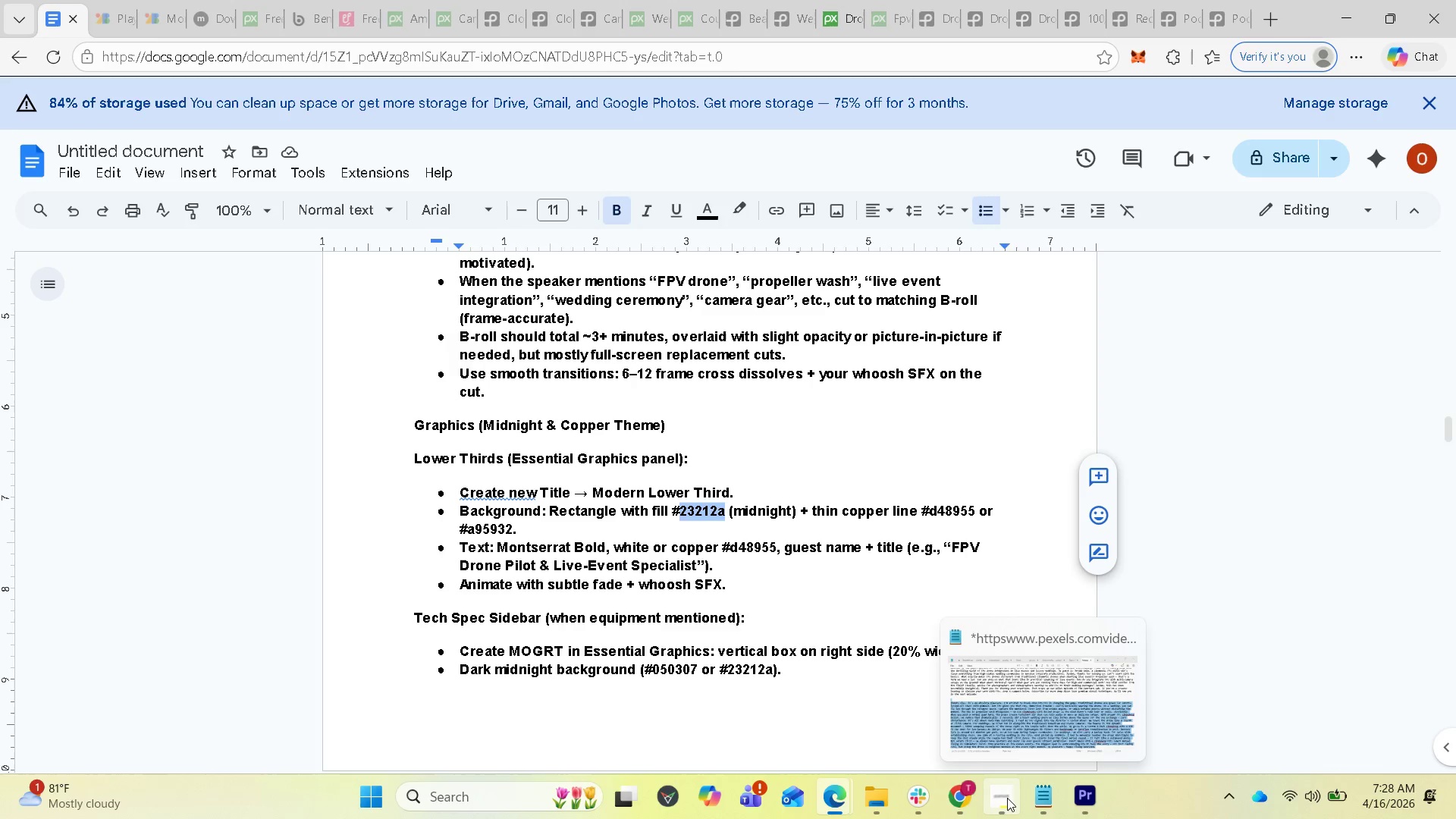 
left_click([1007, 798])